 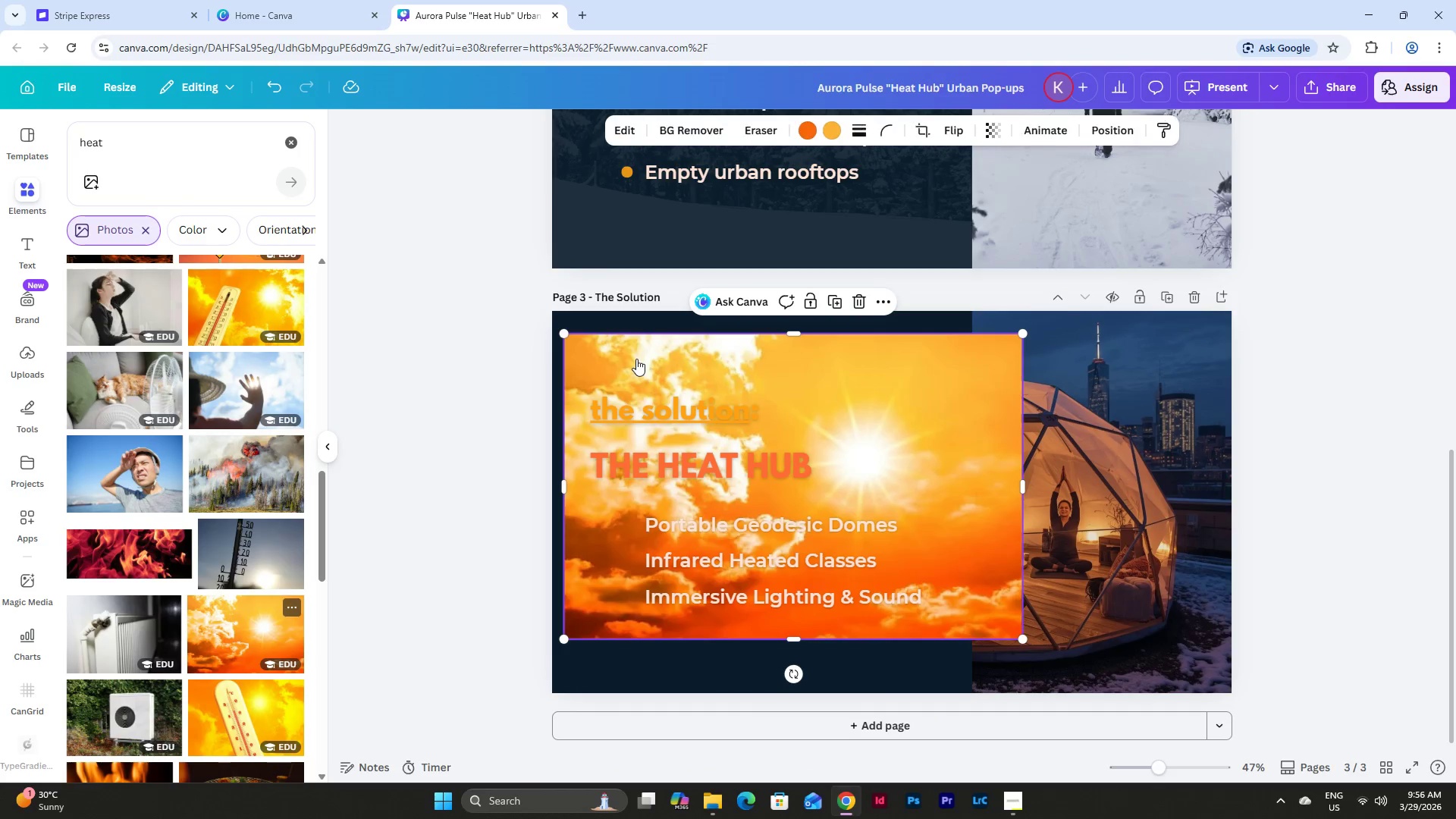 
left_click_drag(start_coordinate=[704, 365], to_coordinate=[695, 341])
 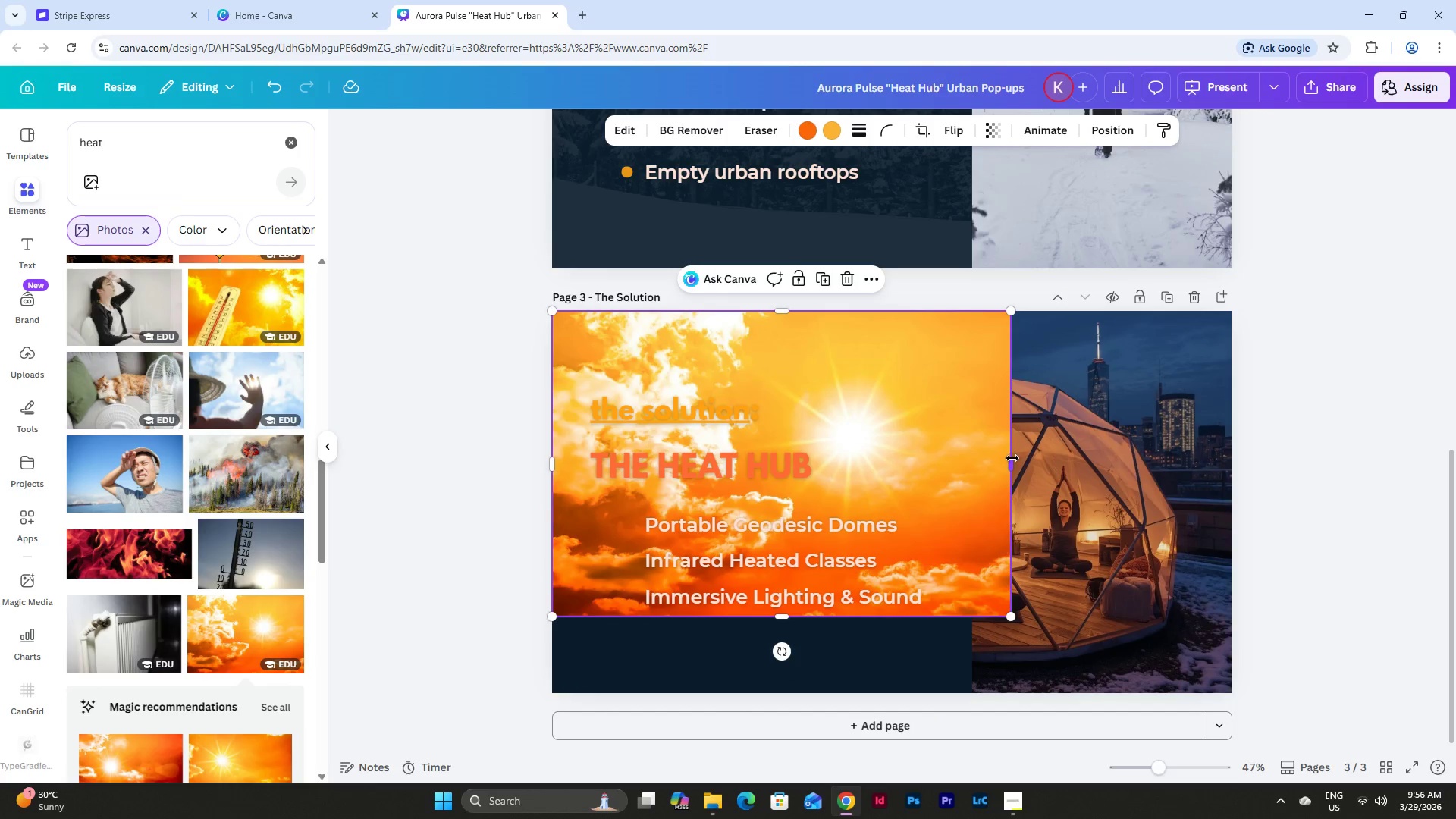 
left_click_drag(start_coordinate=[1012, 459], to_coordinate=[972, 458])
 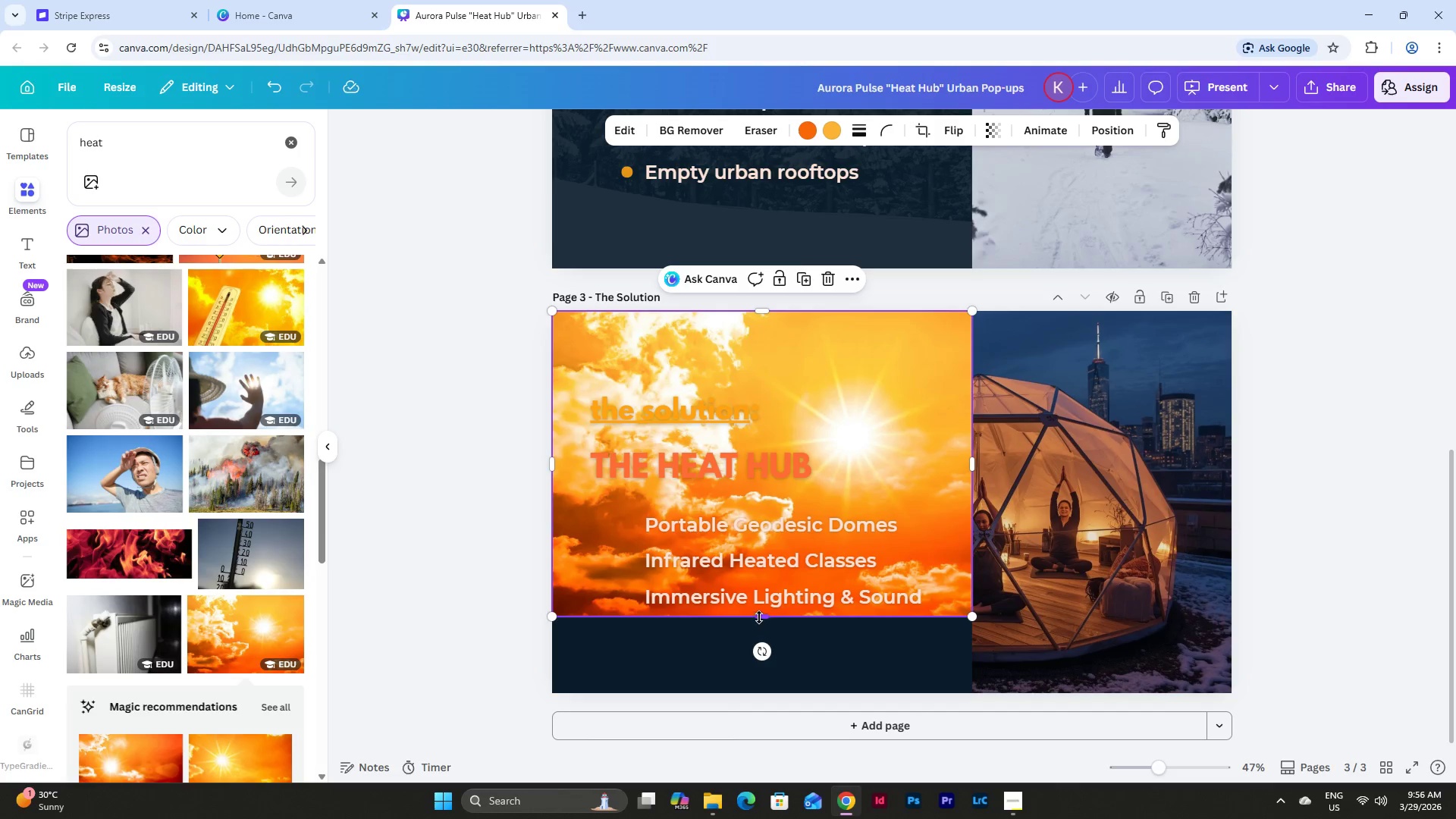 
left_click_drag(start_coordinate=[759, 617], to_coordinate=[753, 692])
 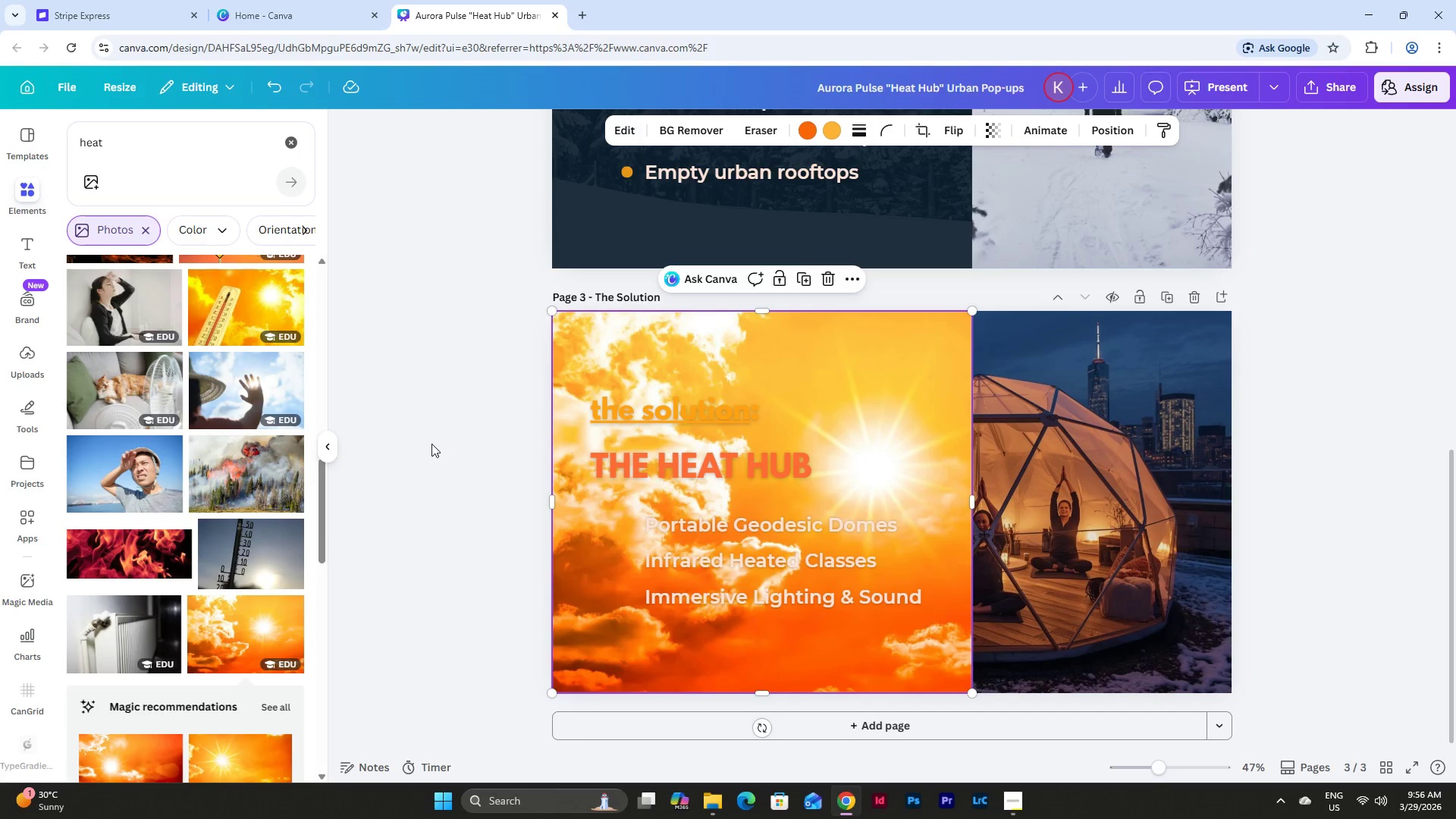 
scroll: coordinate [431, 444], scroll_direction: down, amount: 2.0
 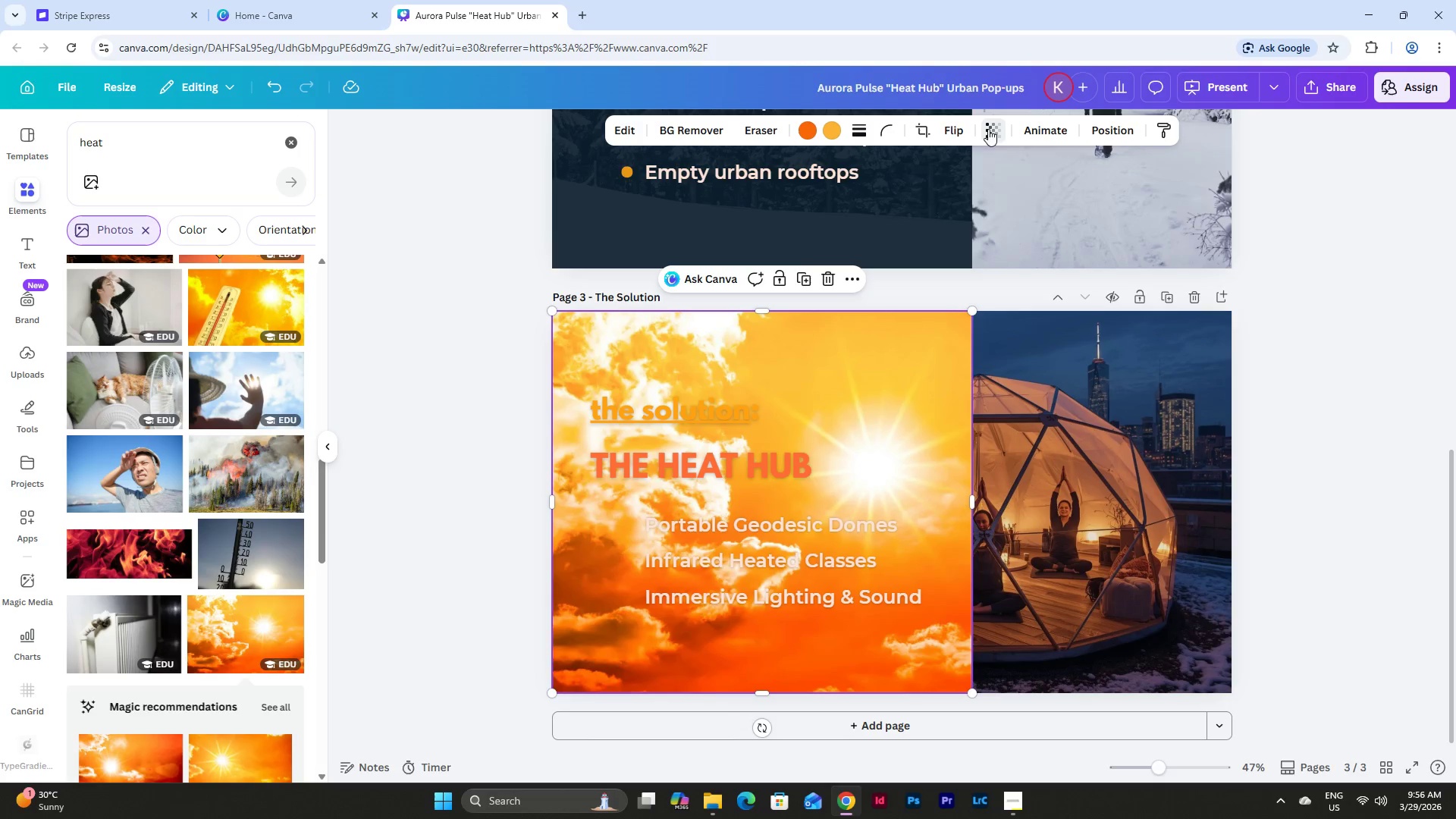 
left_click_drag(start_coordinate=[1019, 199], to_coordinate=[942, 202])
 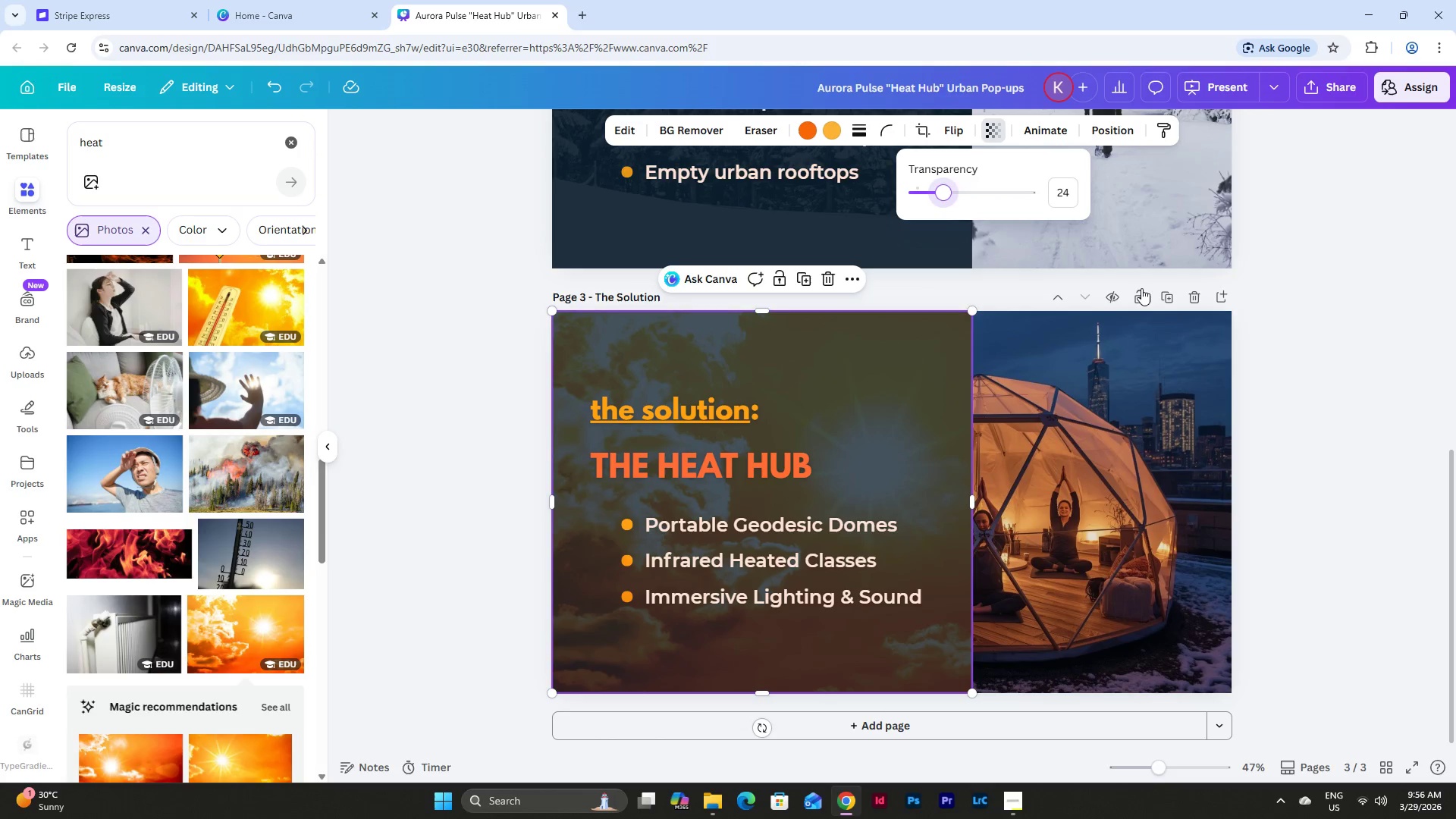 
scroll: coordinate [1109, 298], scroll_direction: up, amount: 4.0
 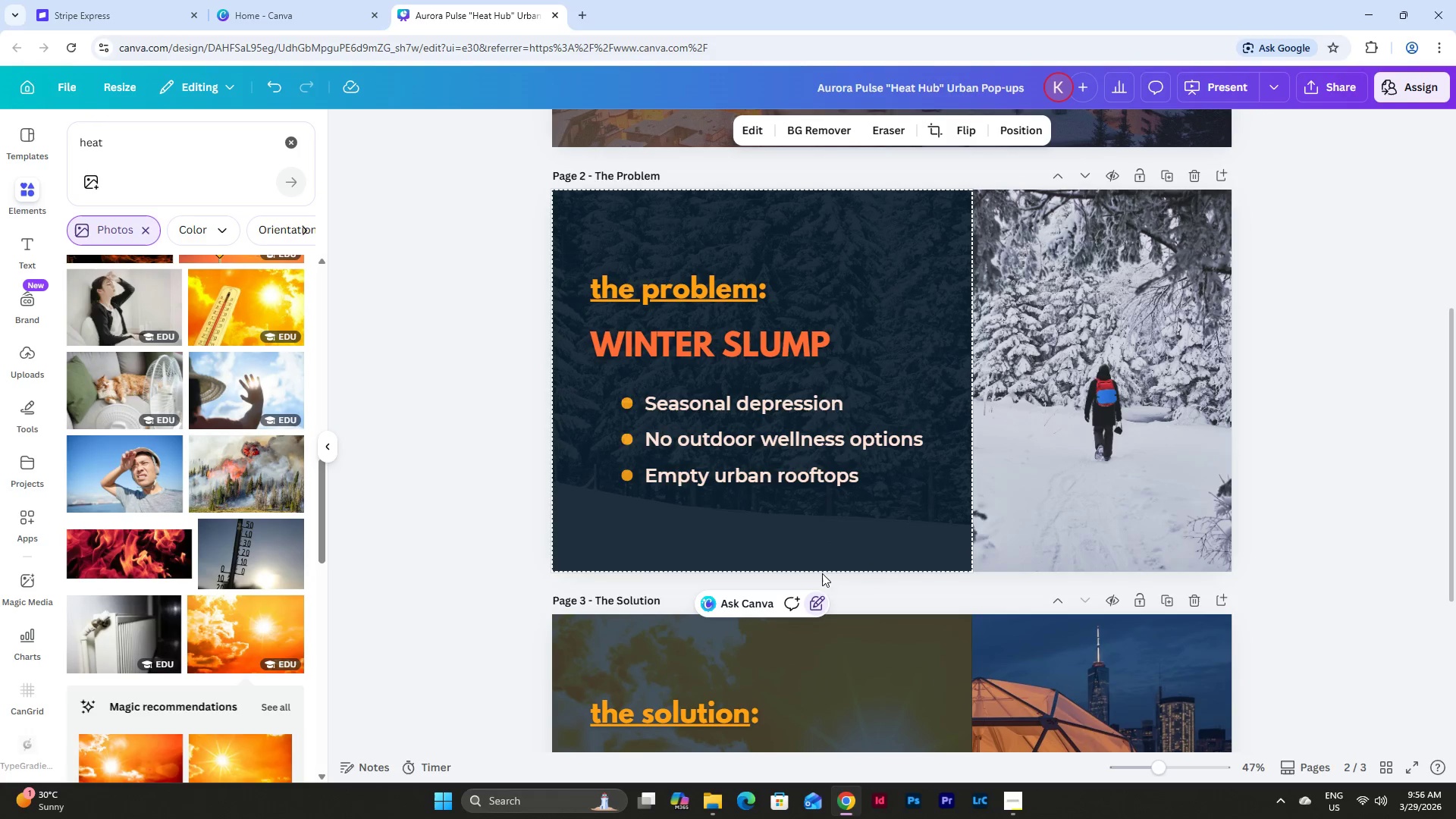 
left_click([814, 599])
 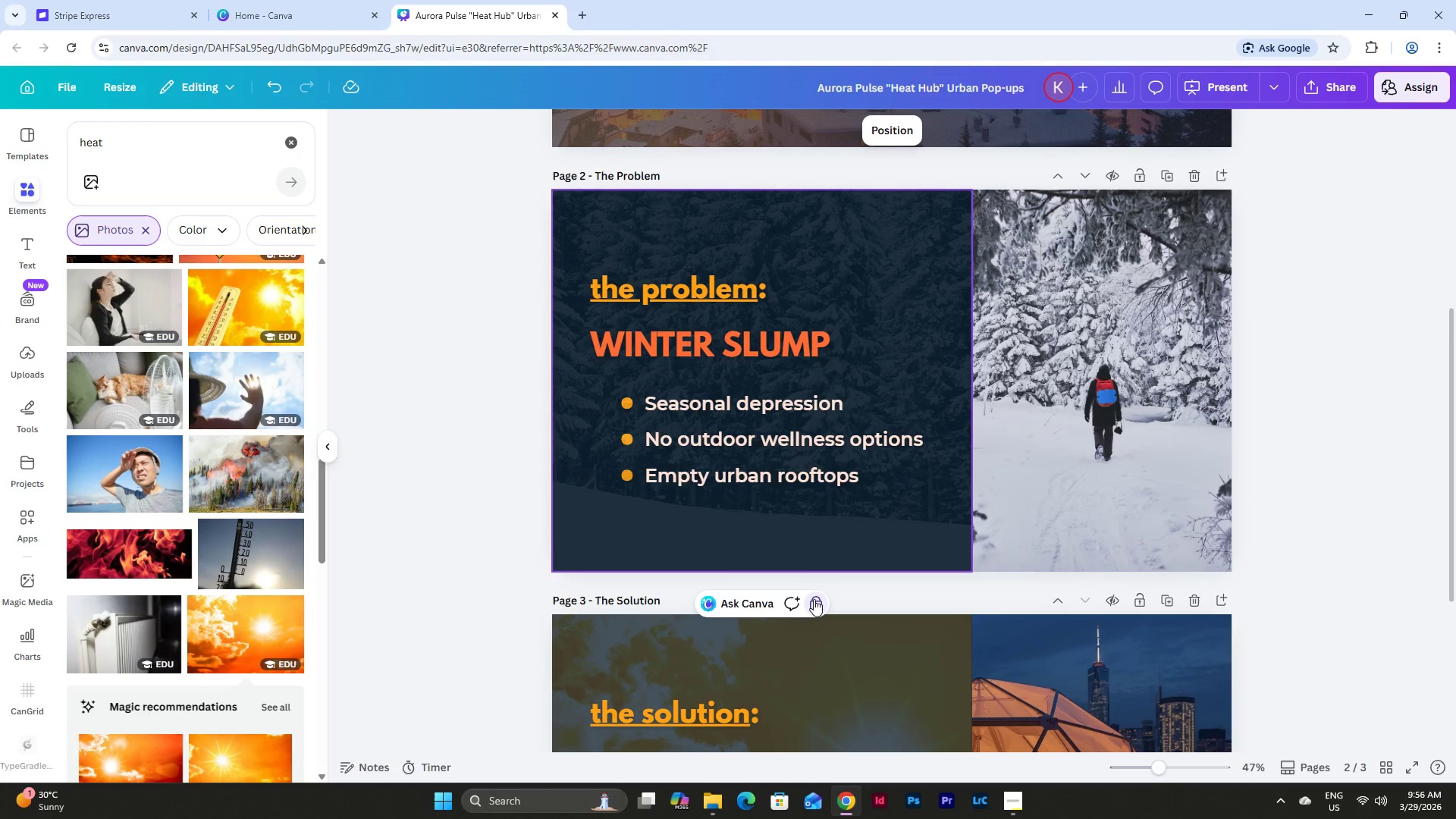 
left_click([814, 599])
 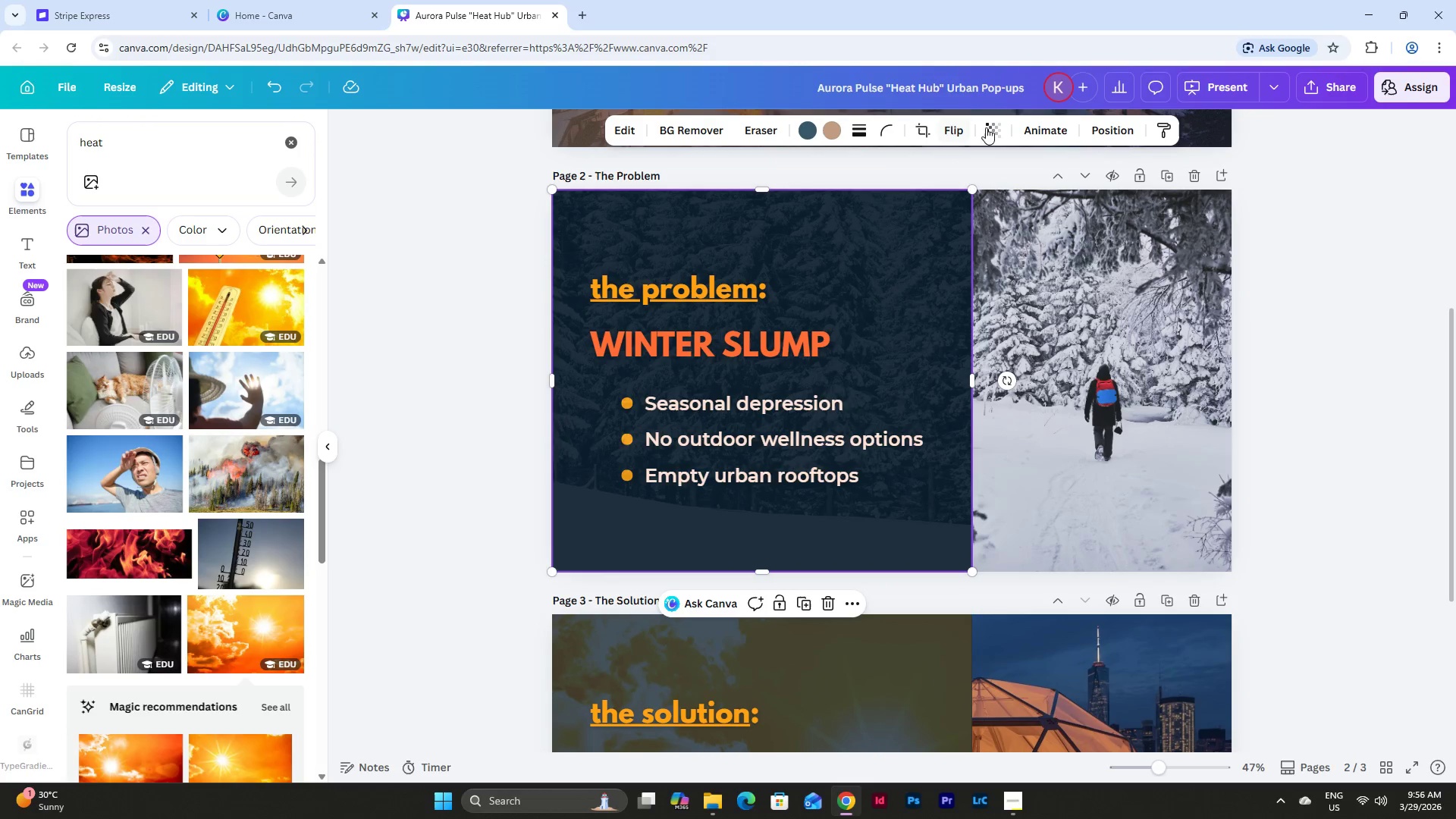 
double_click([992, 127])
 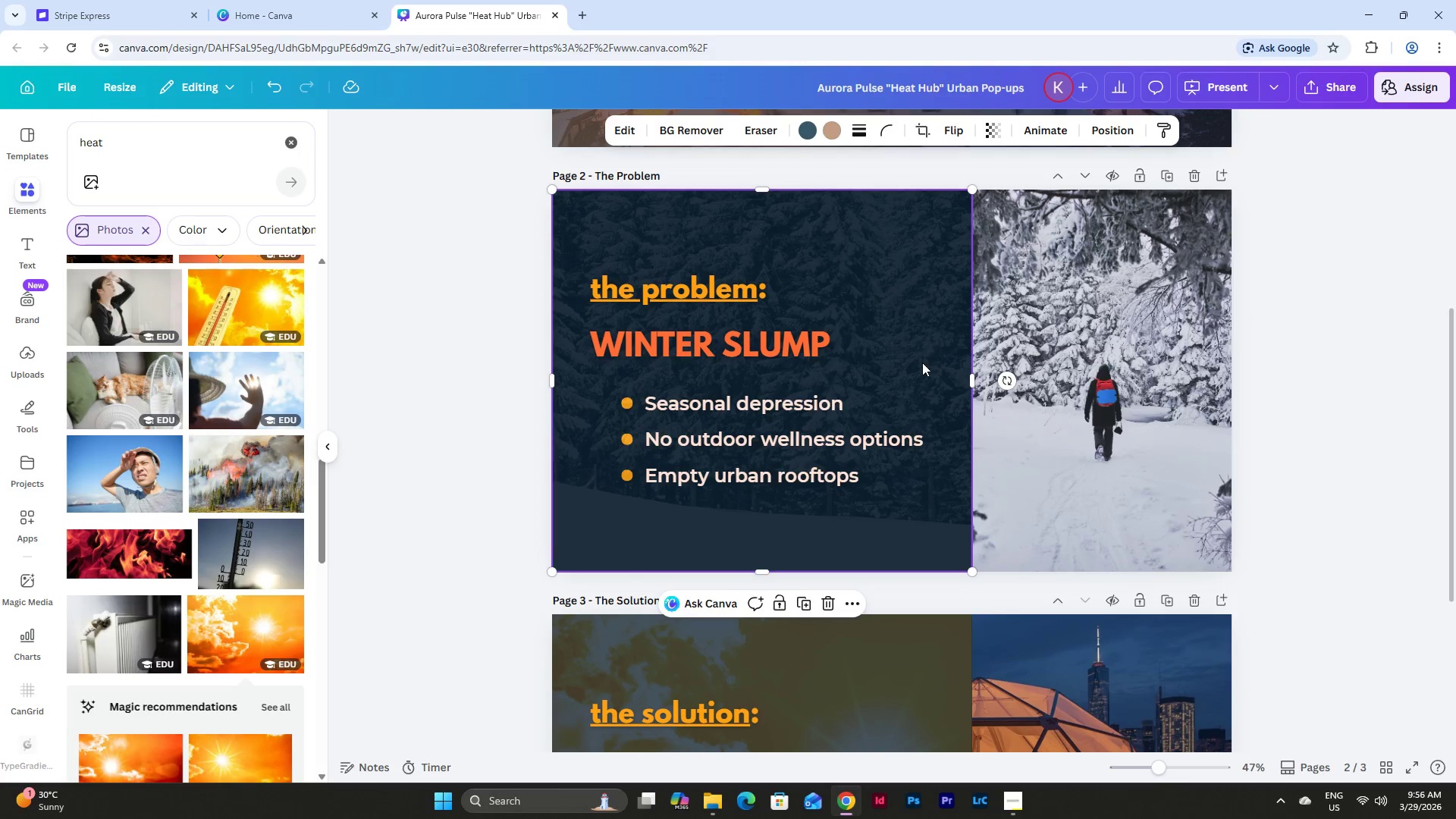 
scroll: coordinate [922, 364], scroll_direction: down, amount: 4.0
 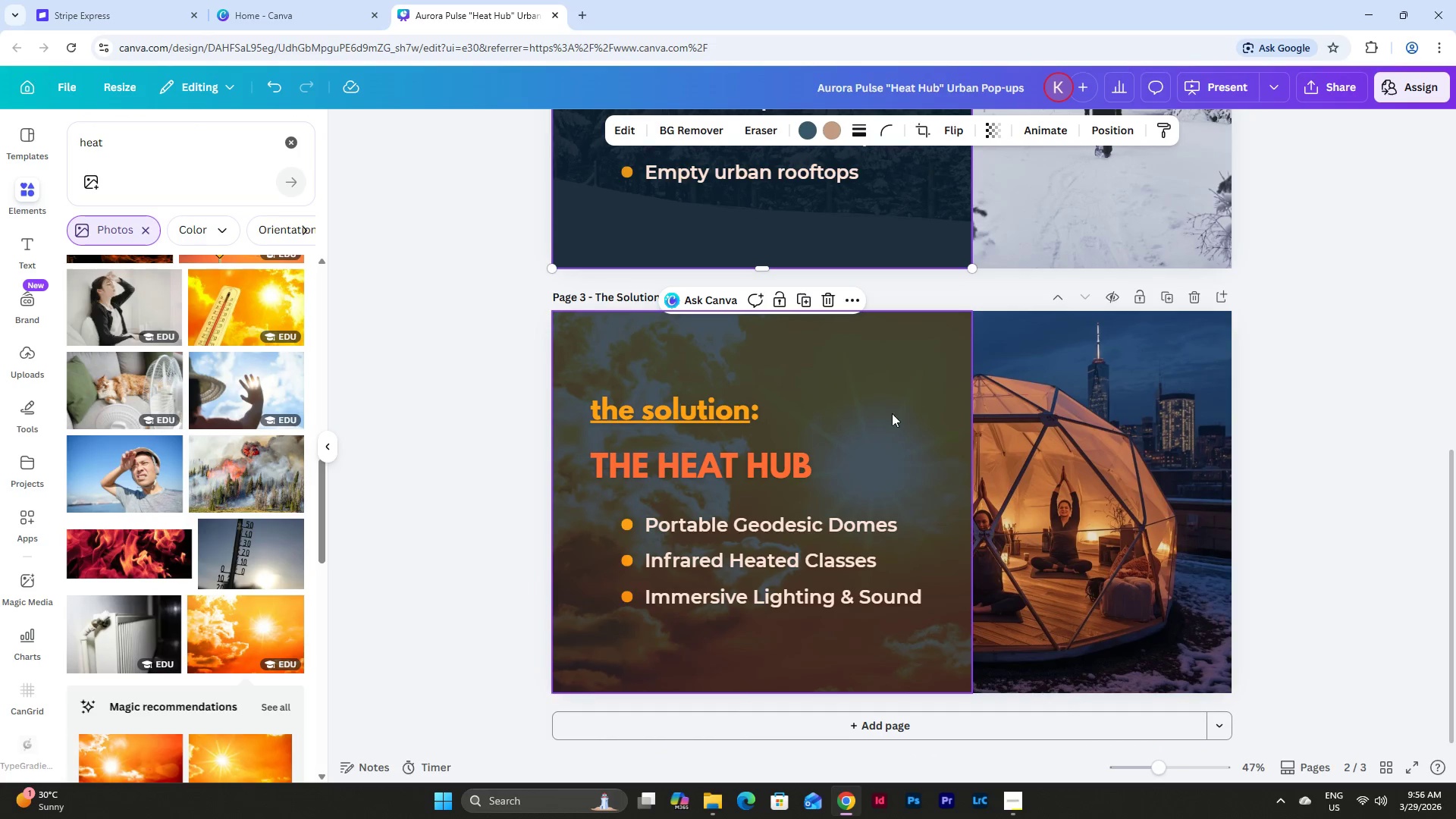 
left_click([881, 381])
 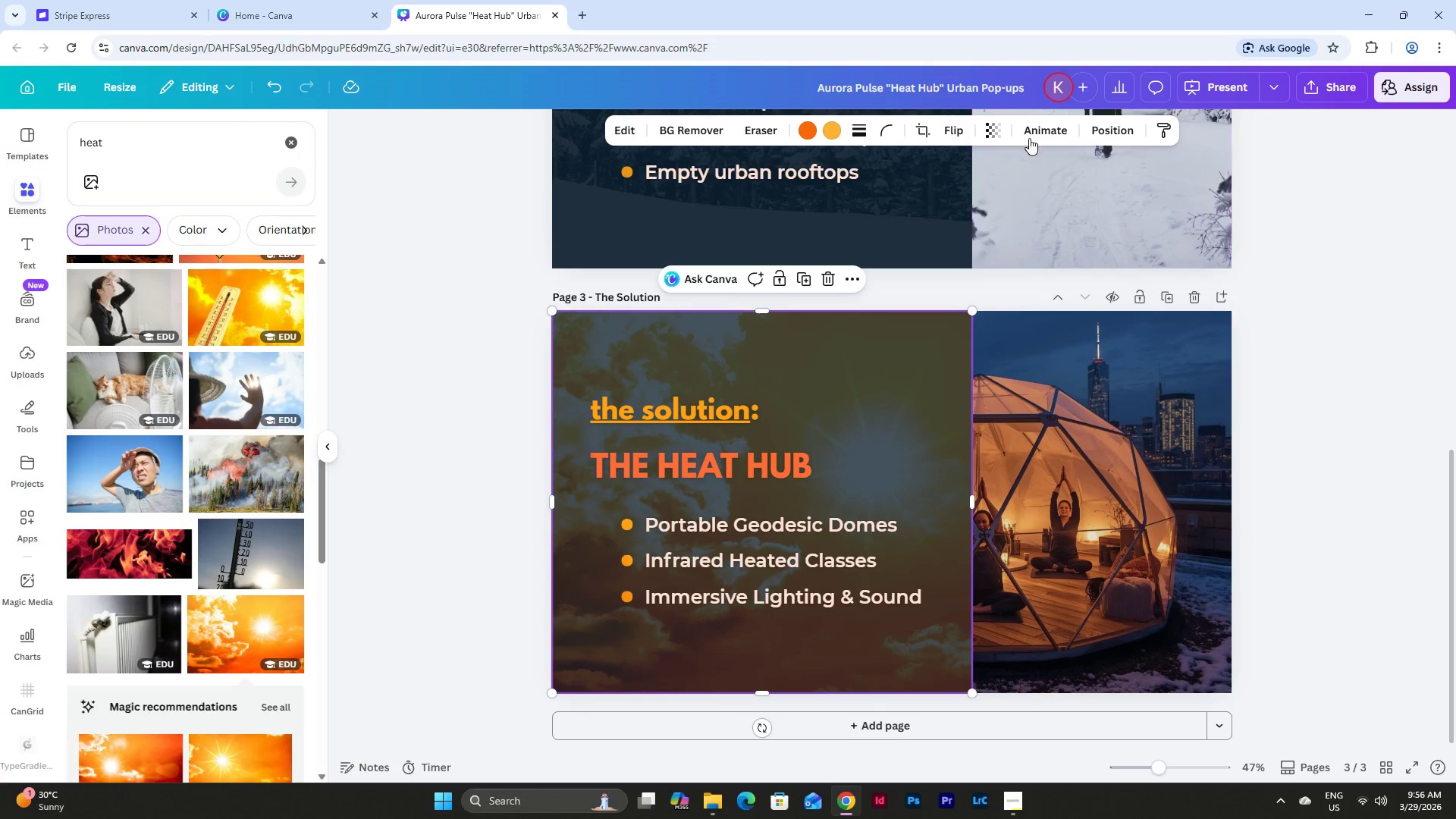 
left_click([999, 124])
 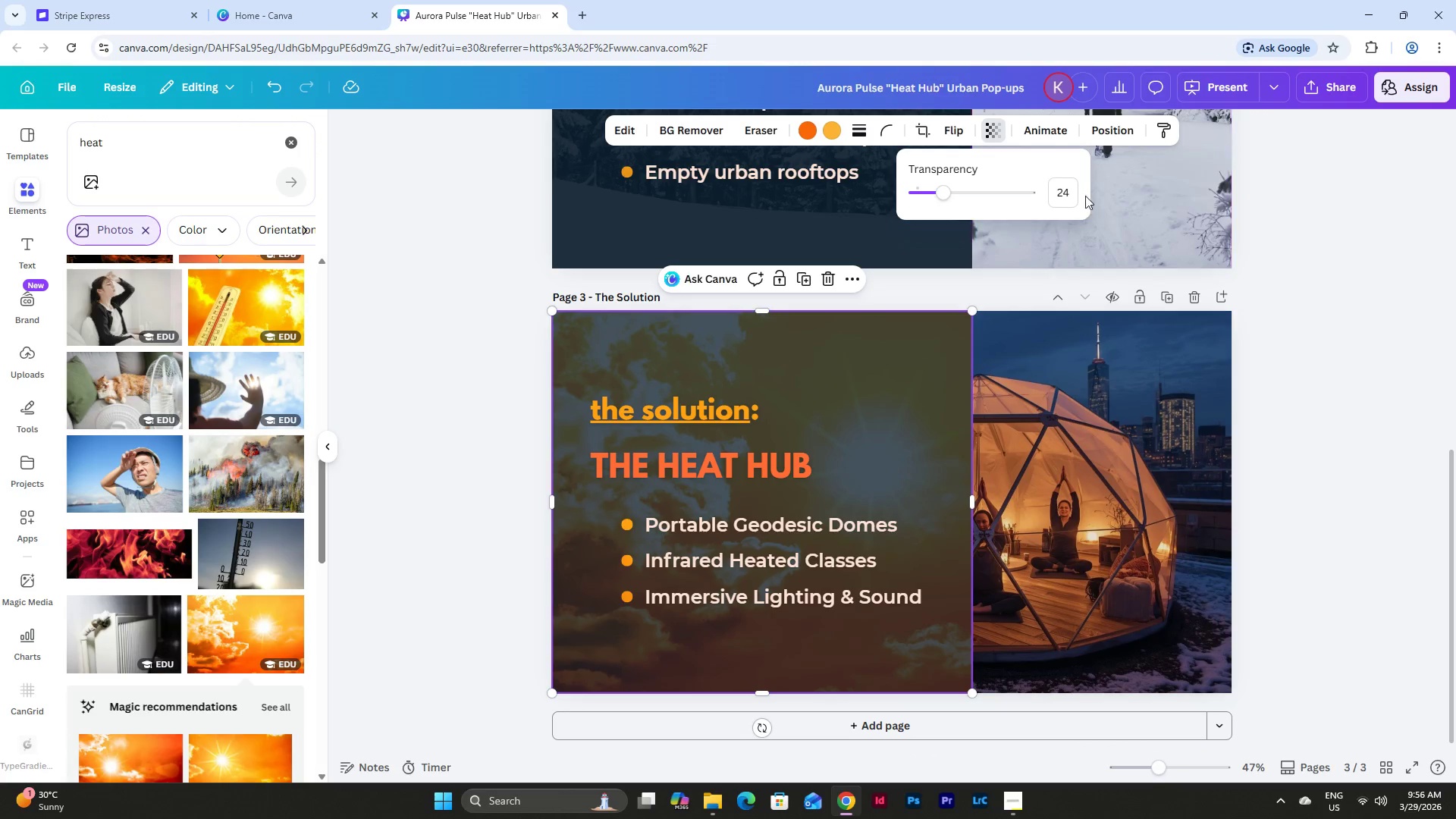 
left_click([1067, 188])
 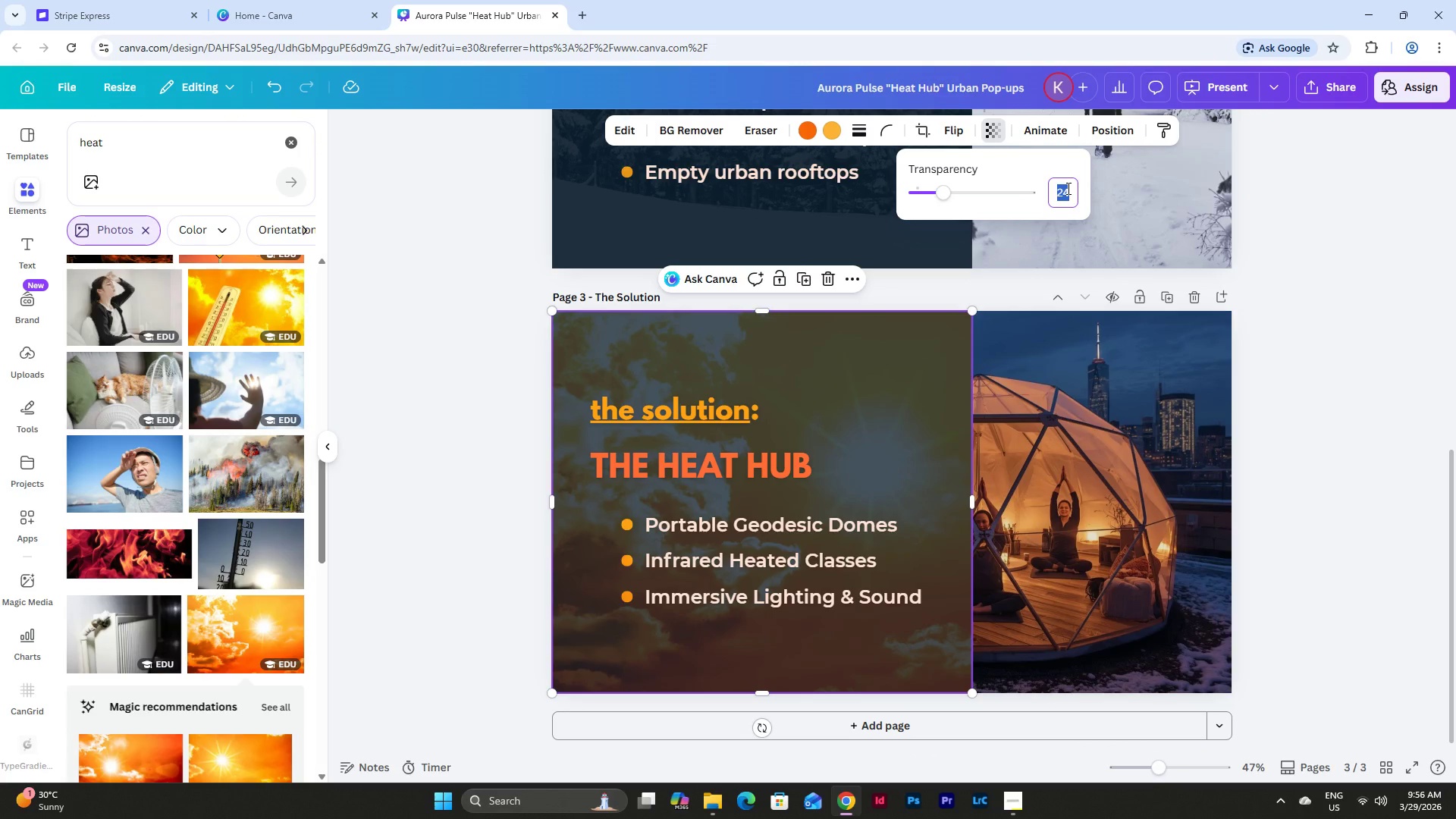 
key(Numpad1)
 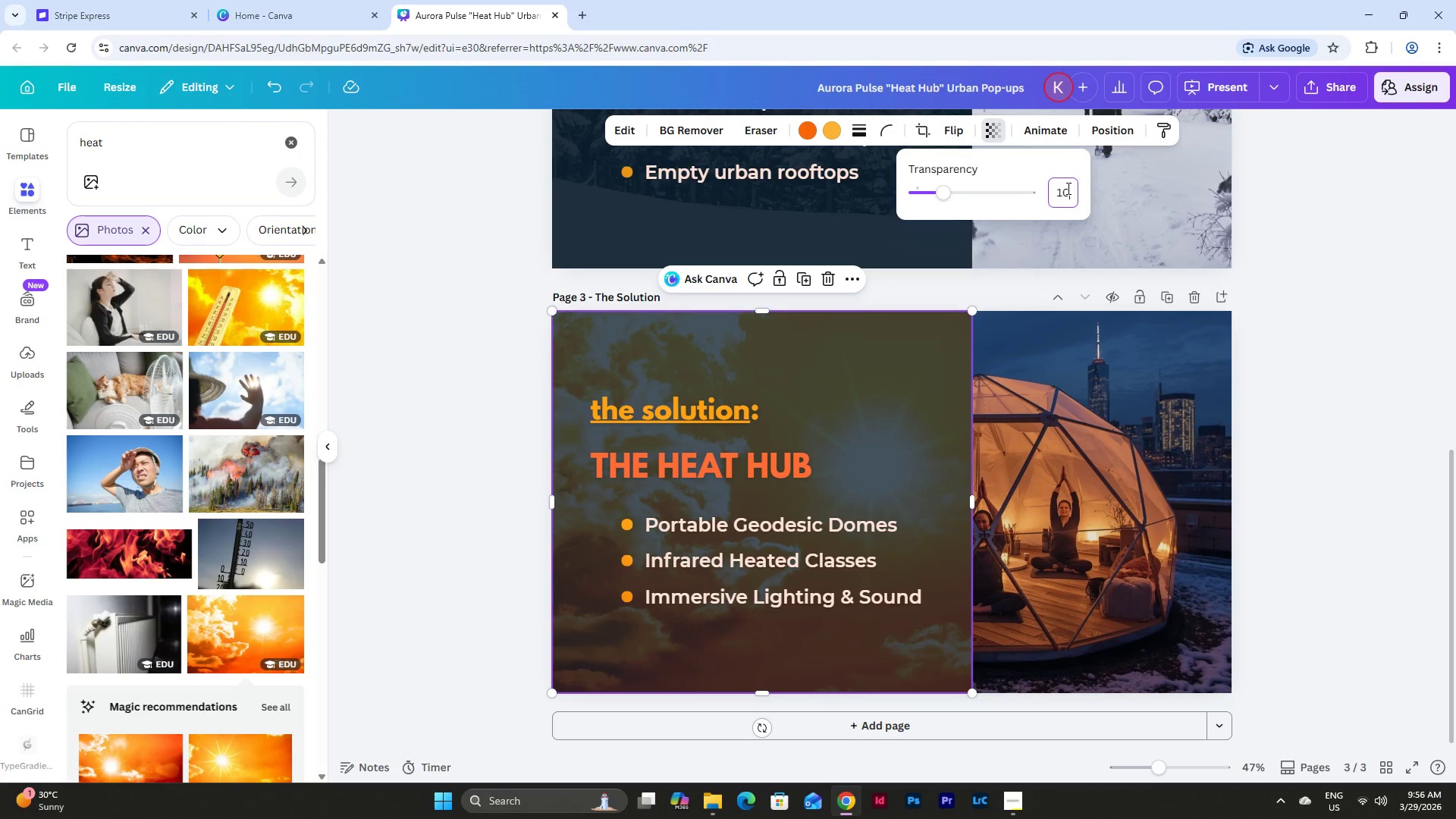 
key(Numpad0)
 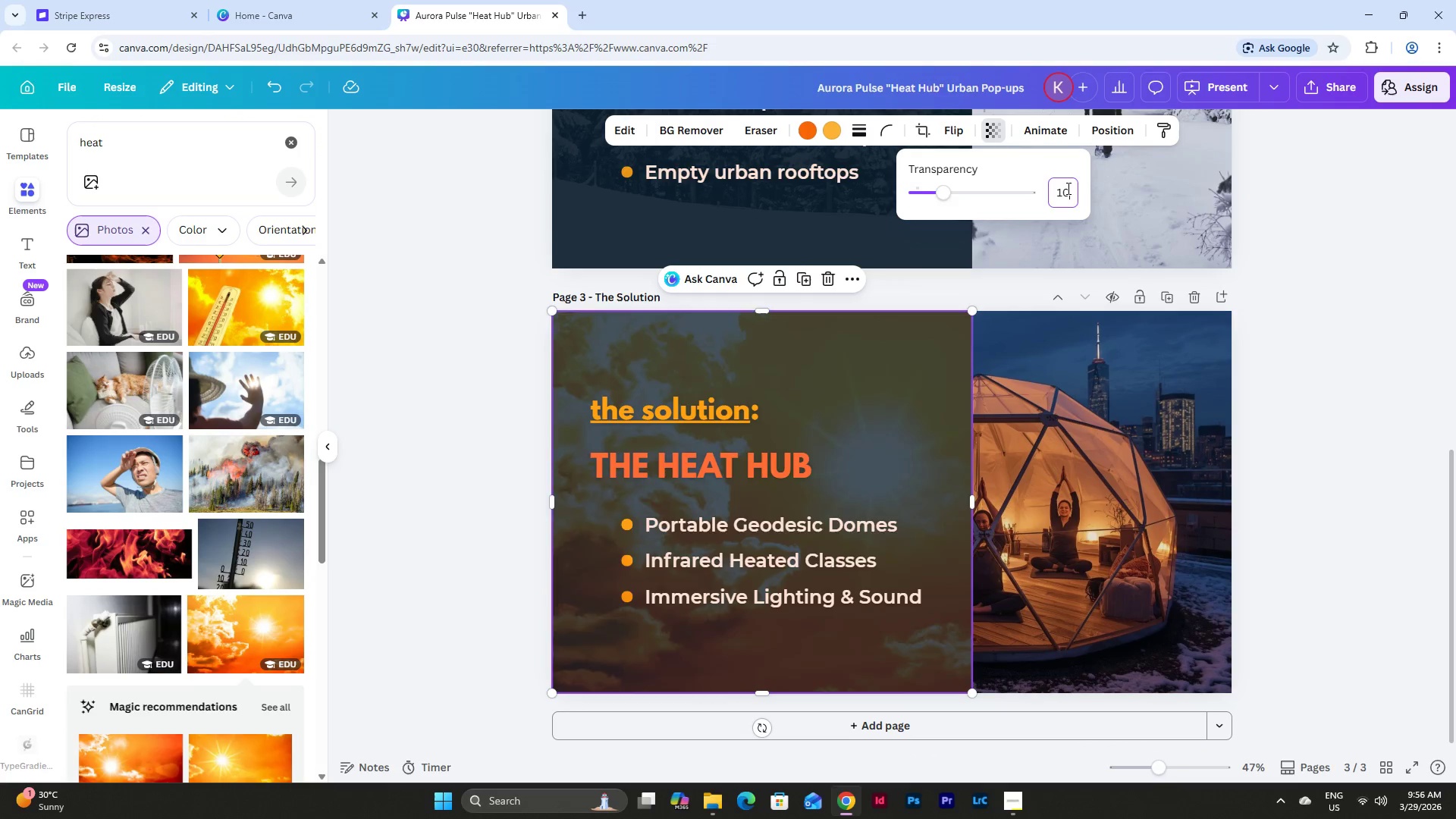 
key(NumpadEnter)
 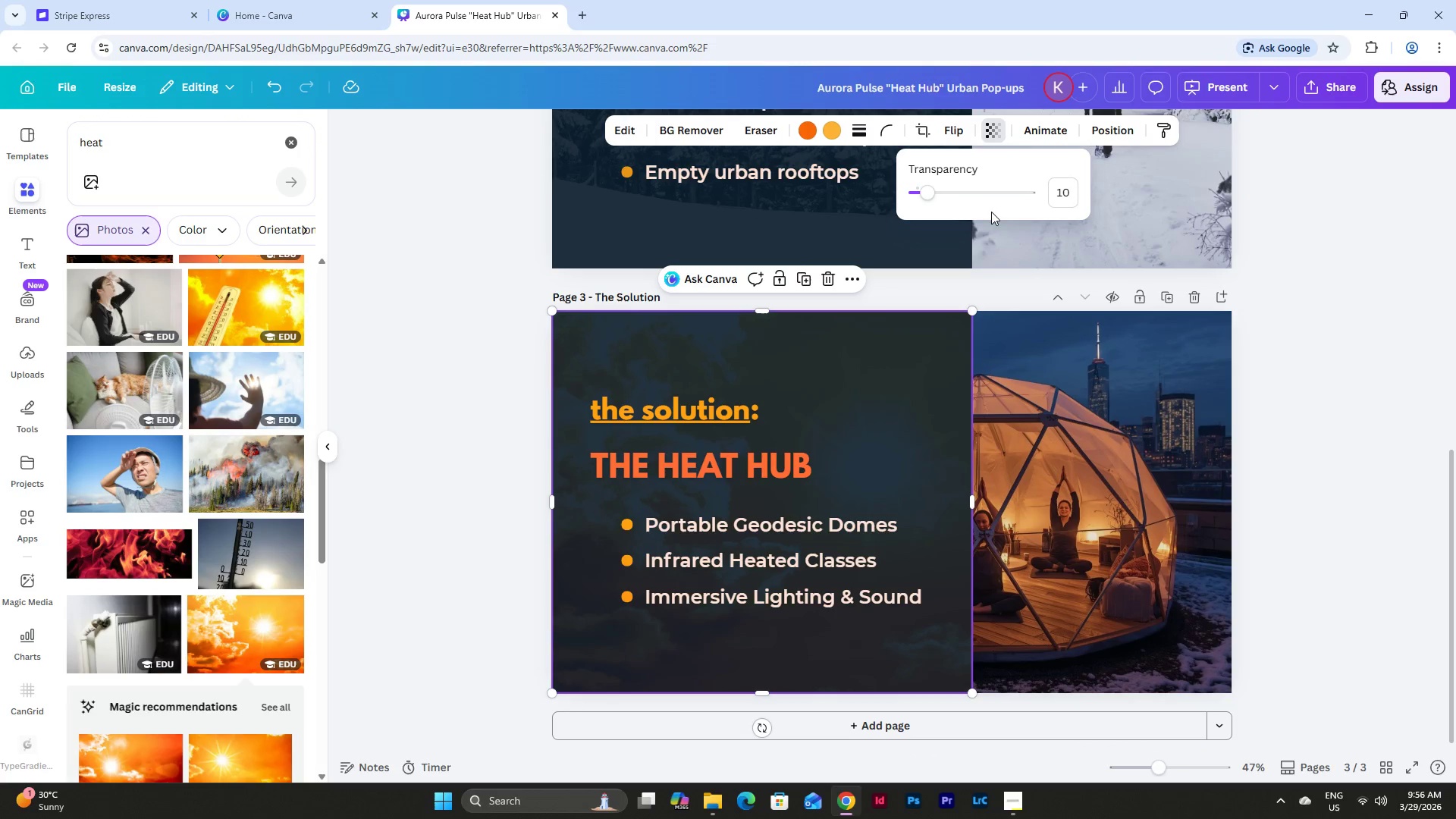 
left_click([1072, 188])
 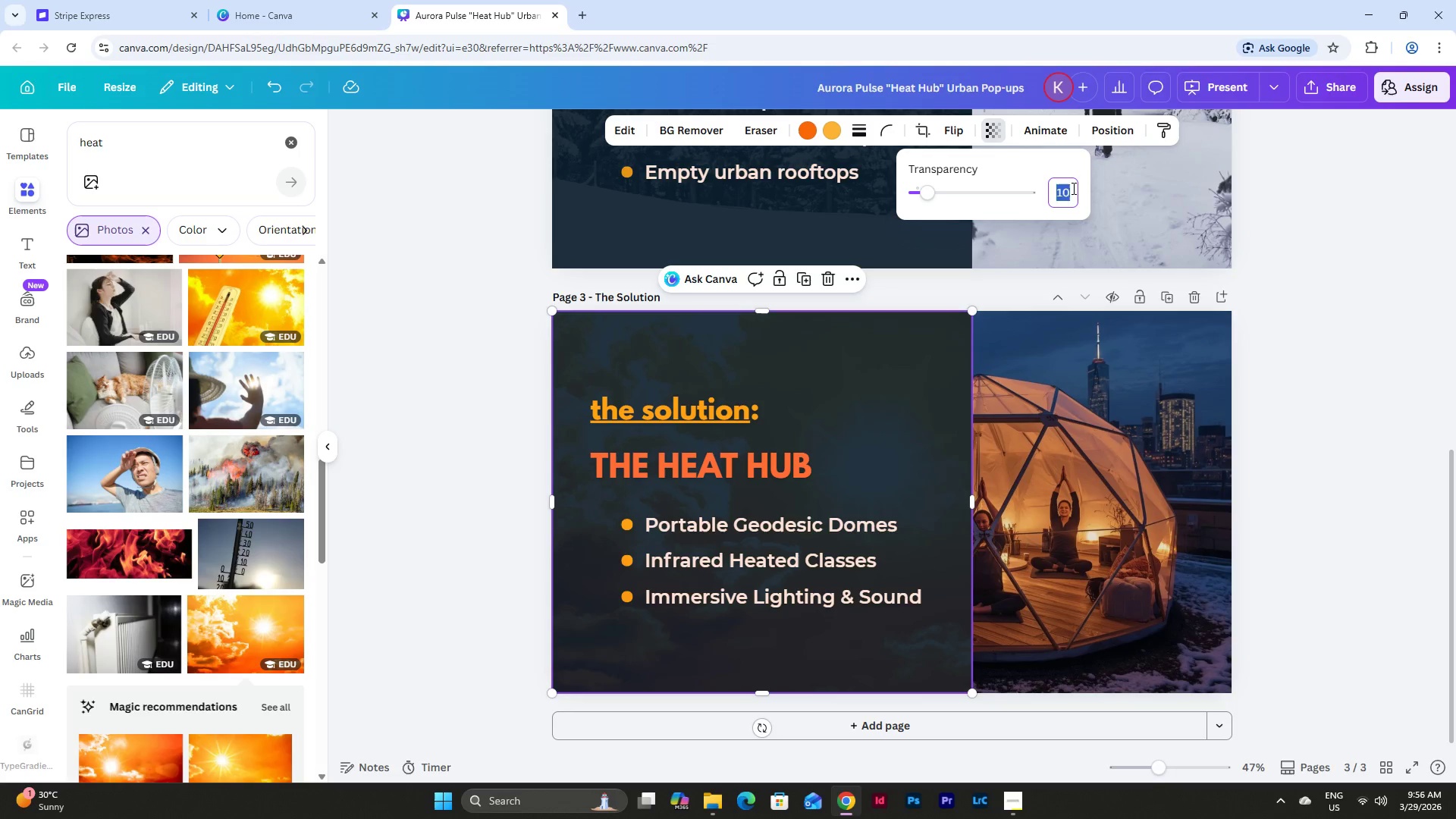 
key(Numpad1)
 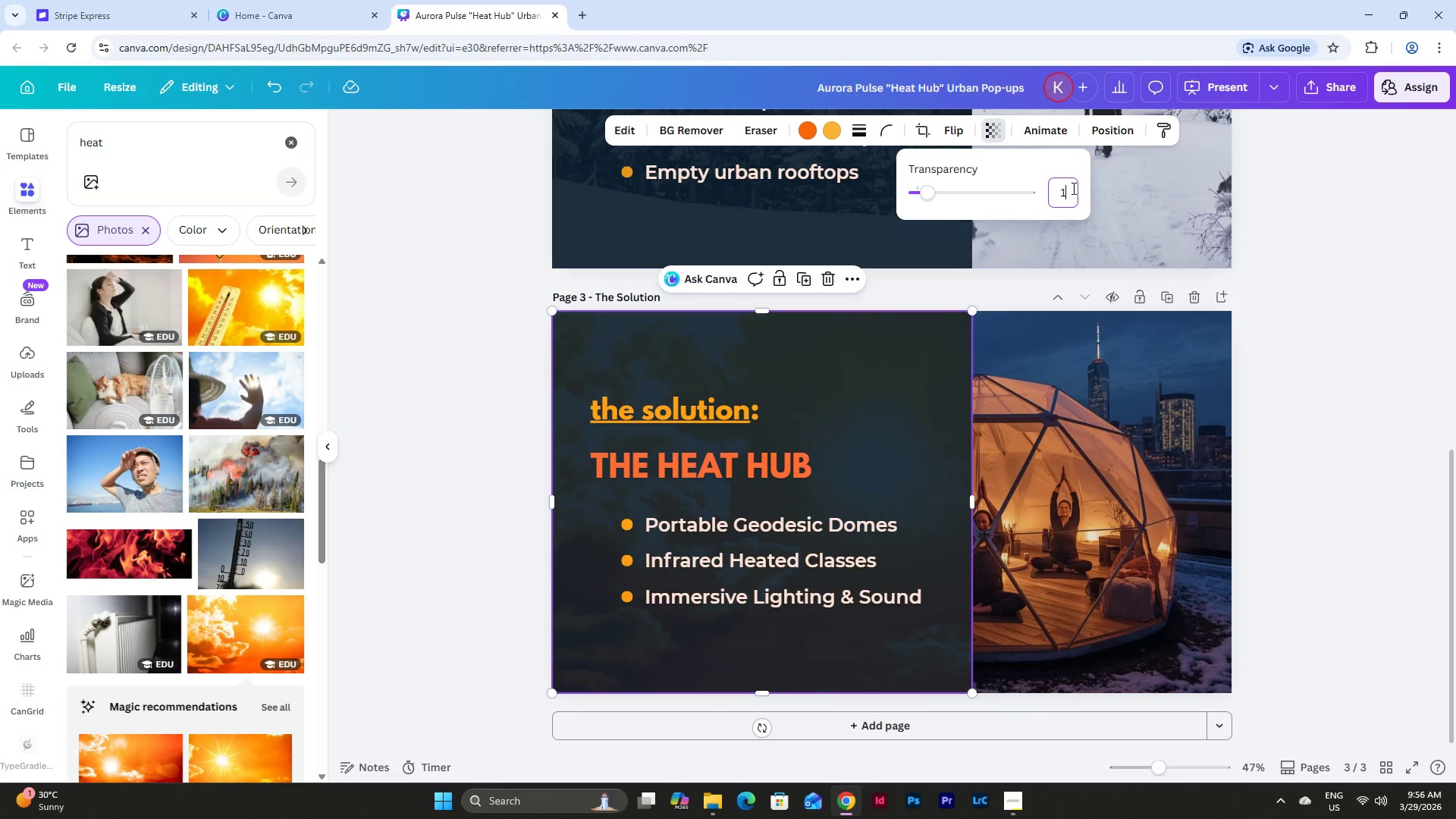 
key(Numpad5)
 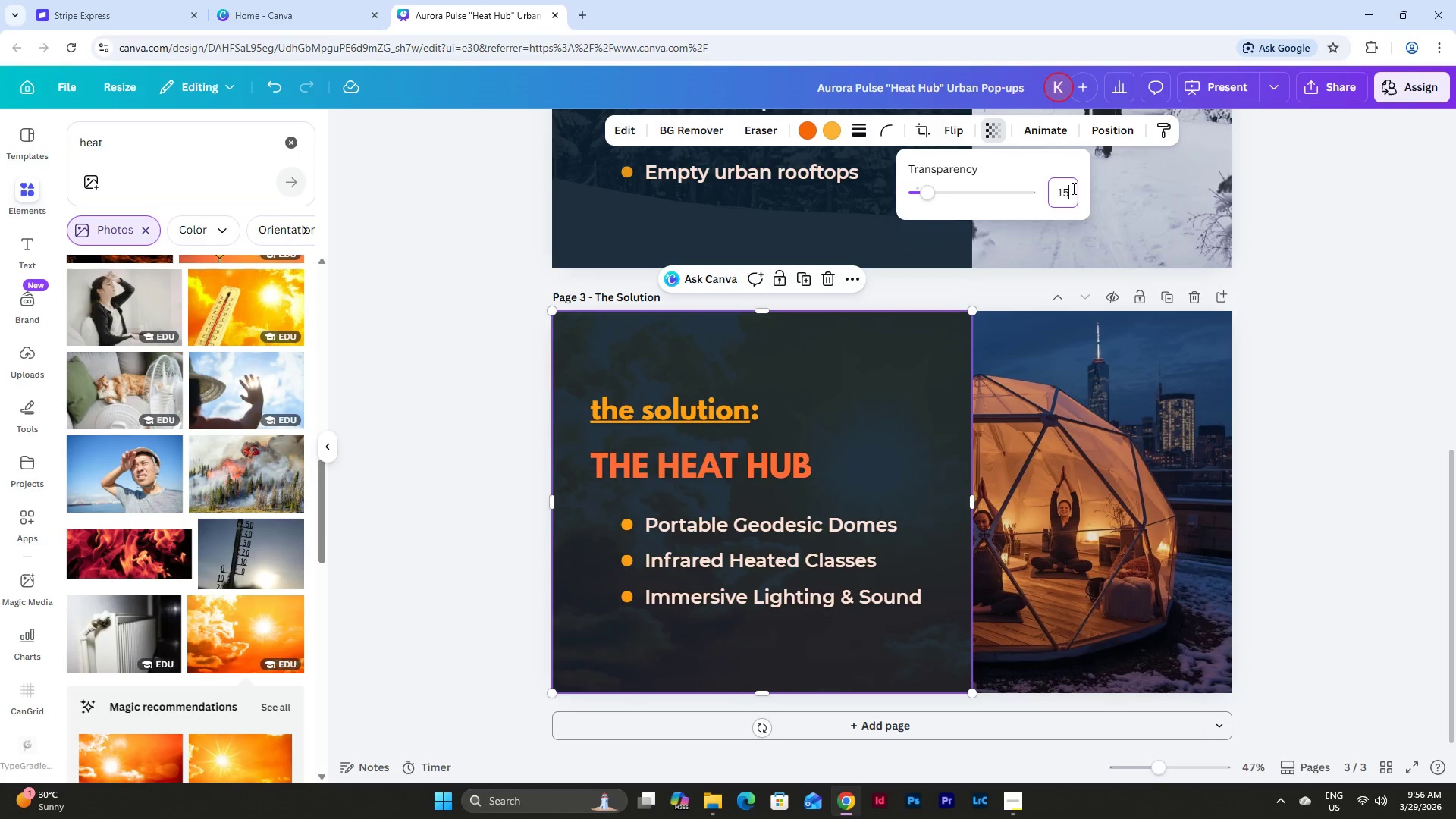 
key(NumpadEnter)
 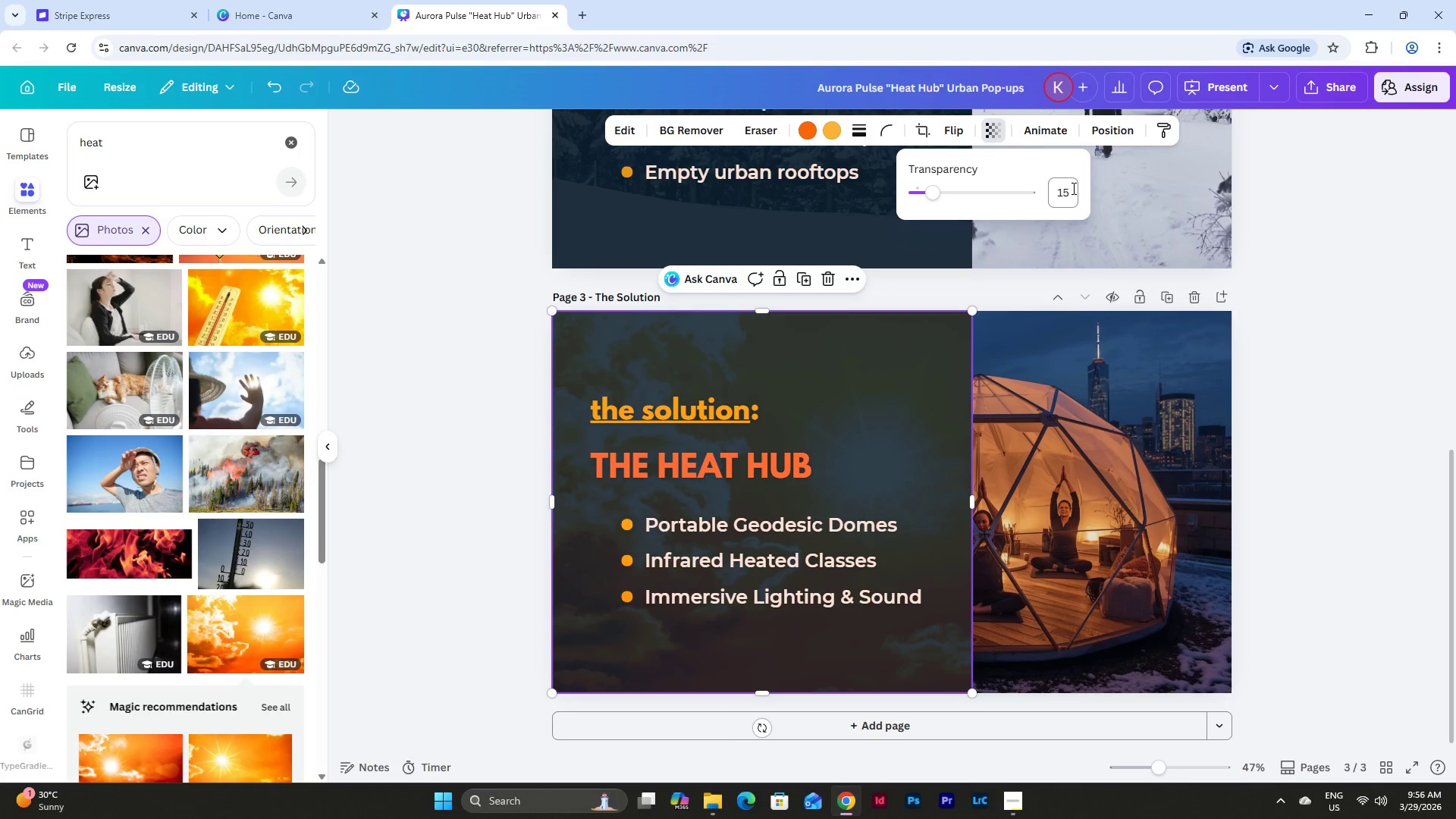 
left_click([1072, 188])
 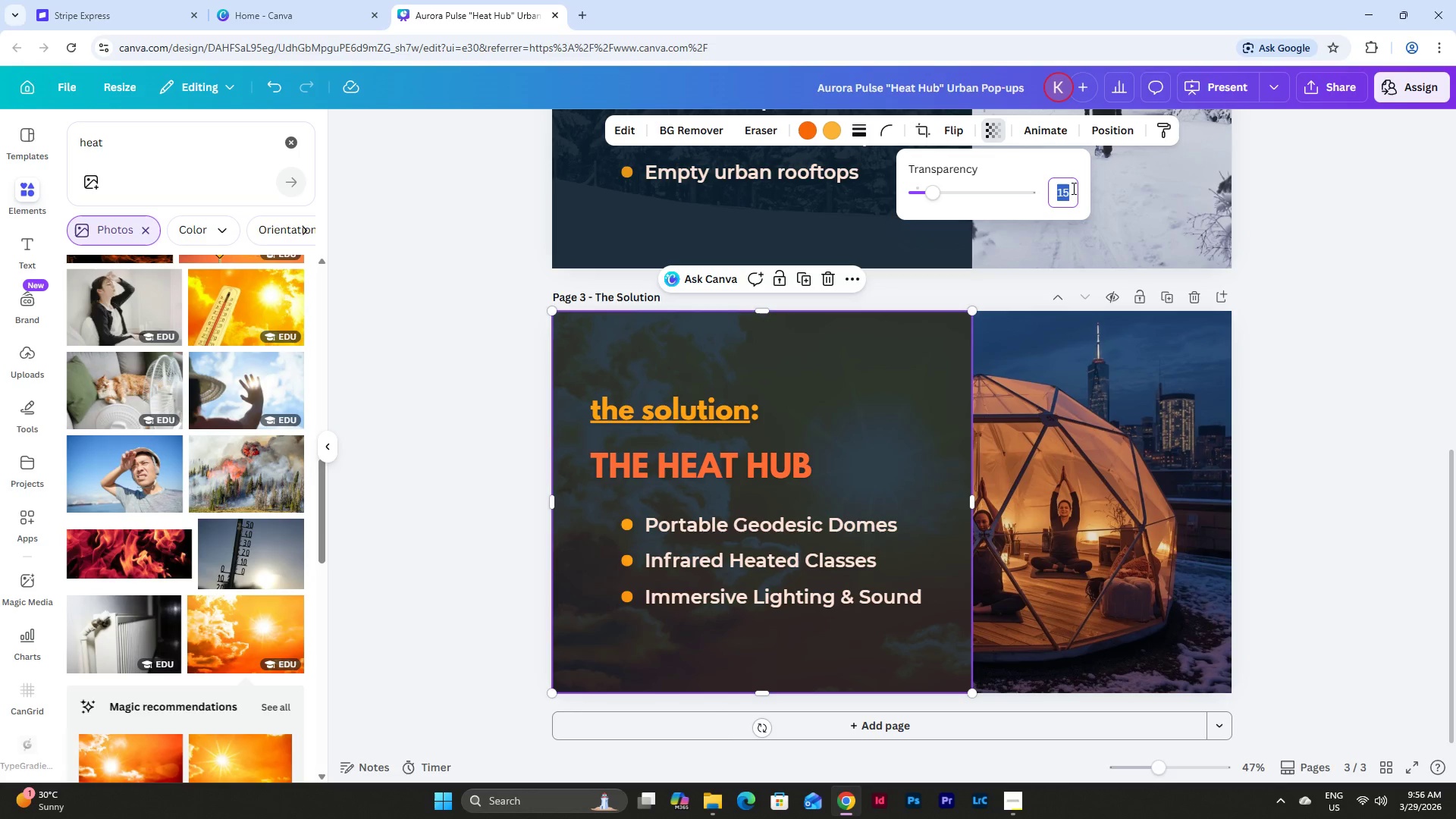 
key(Numpad2)
 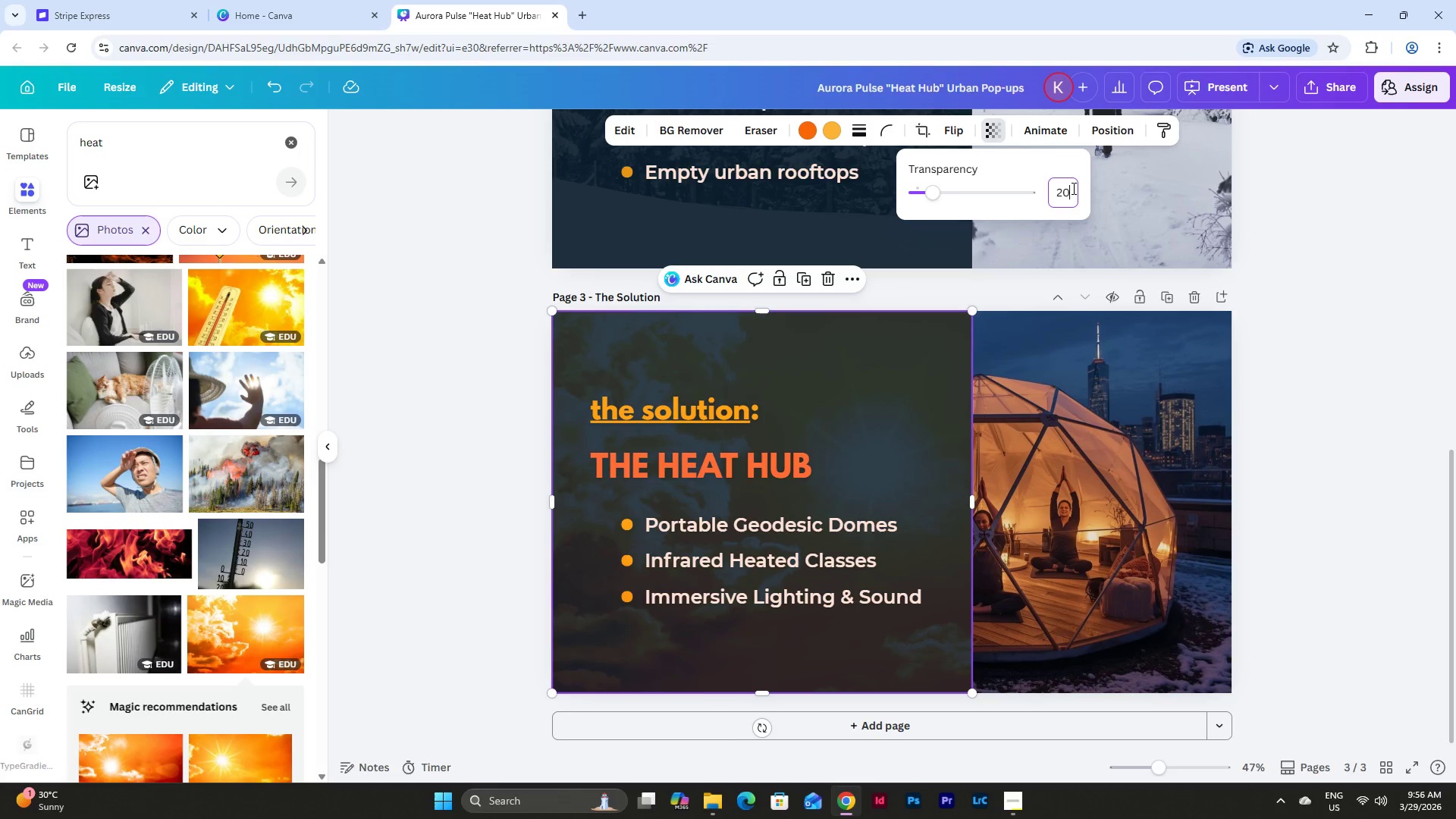 
key(Numpad0)
 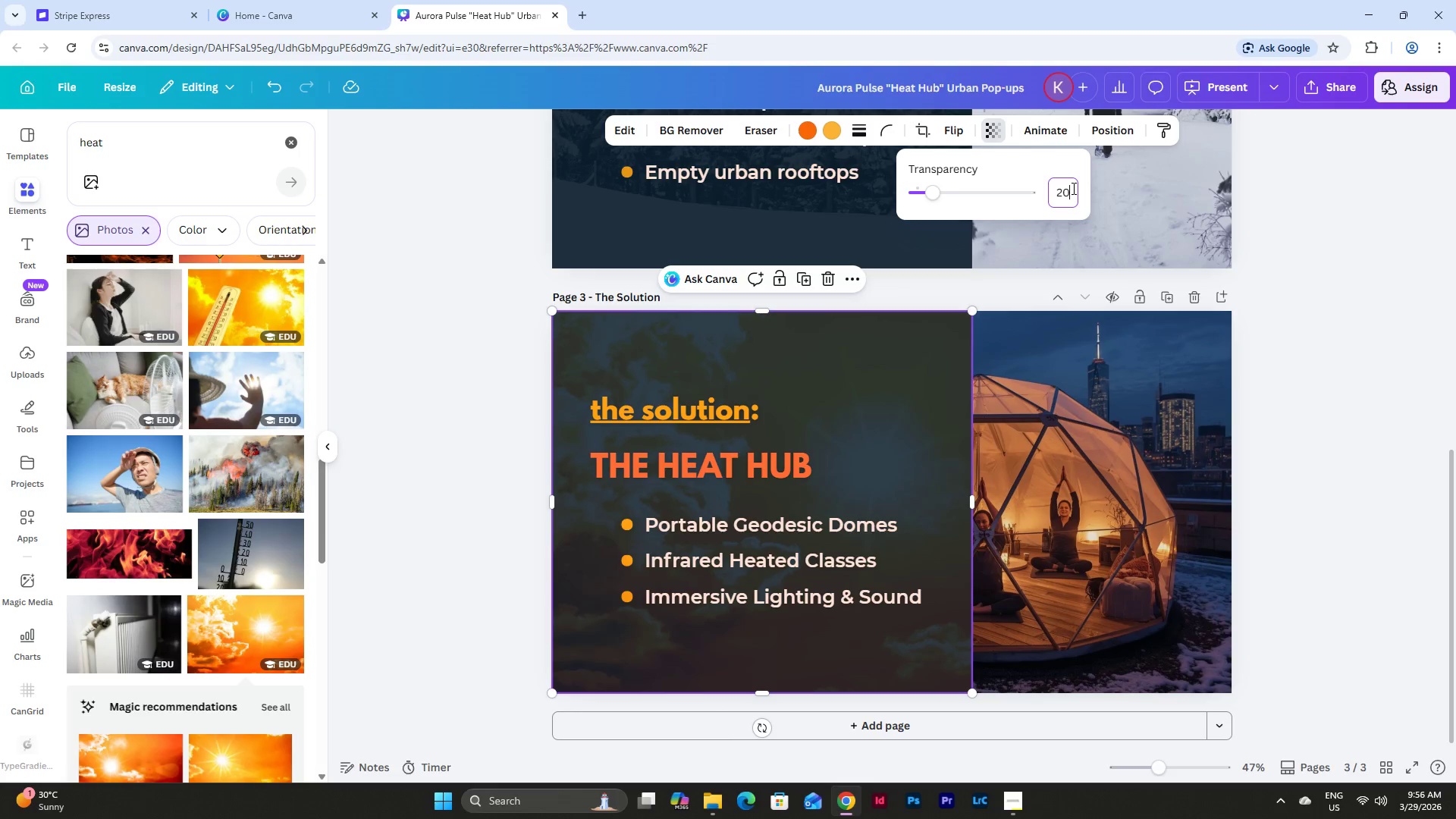 
key(NumpadEnter)
 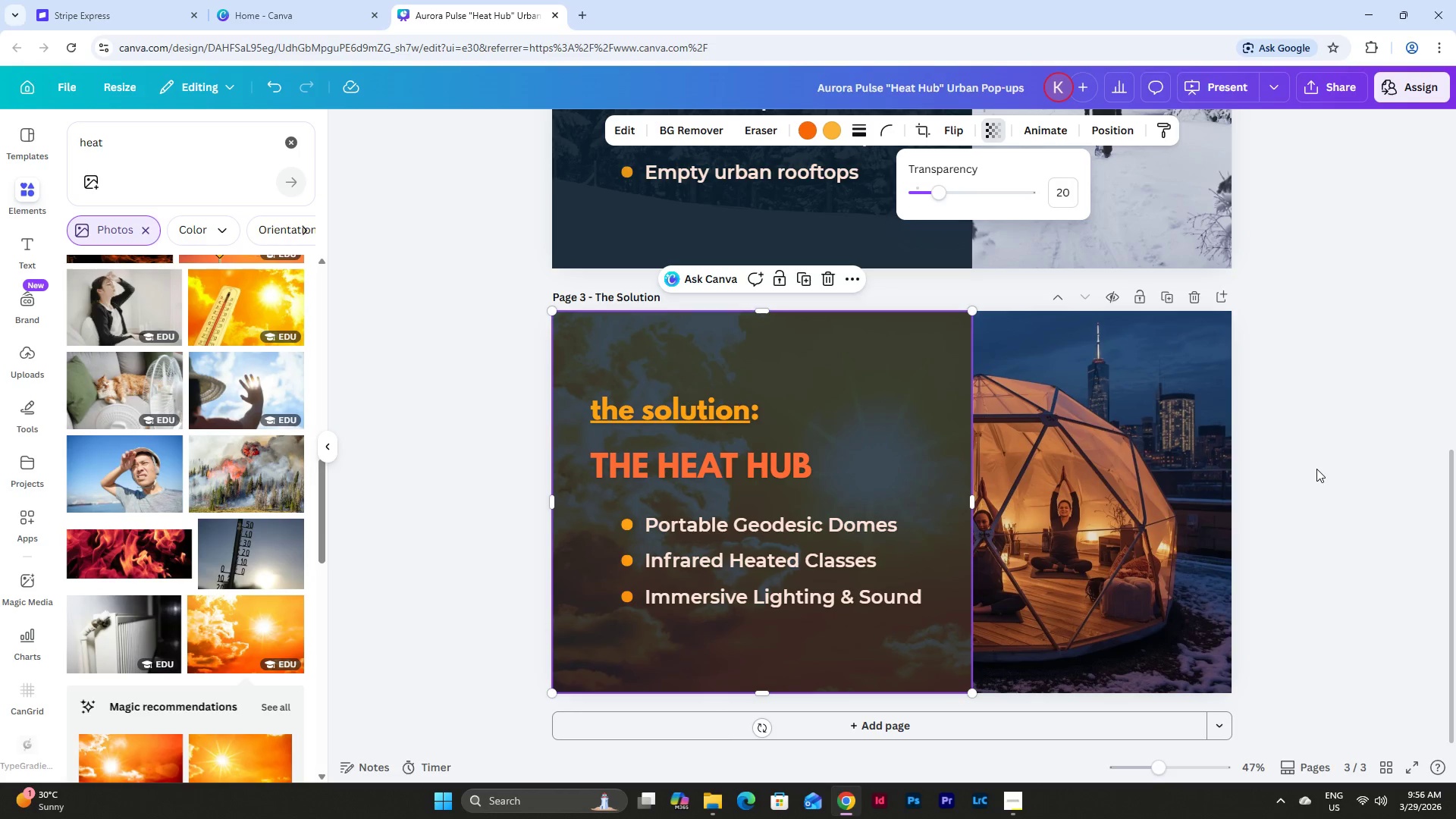 
double_click([1318, 469])
 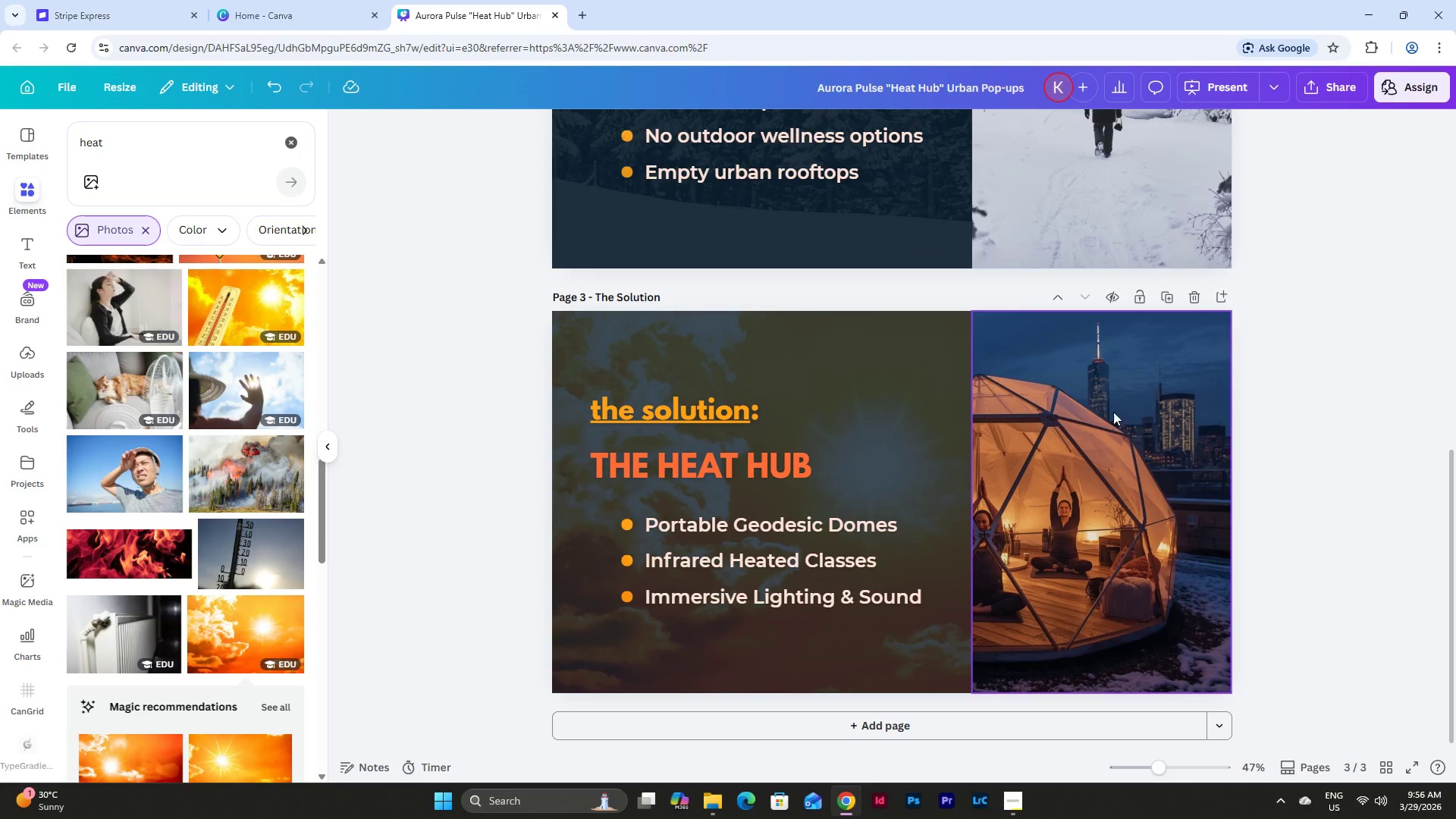 
left_click([940, 428])
 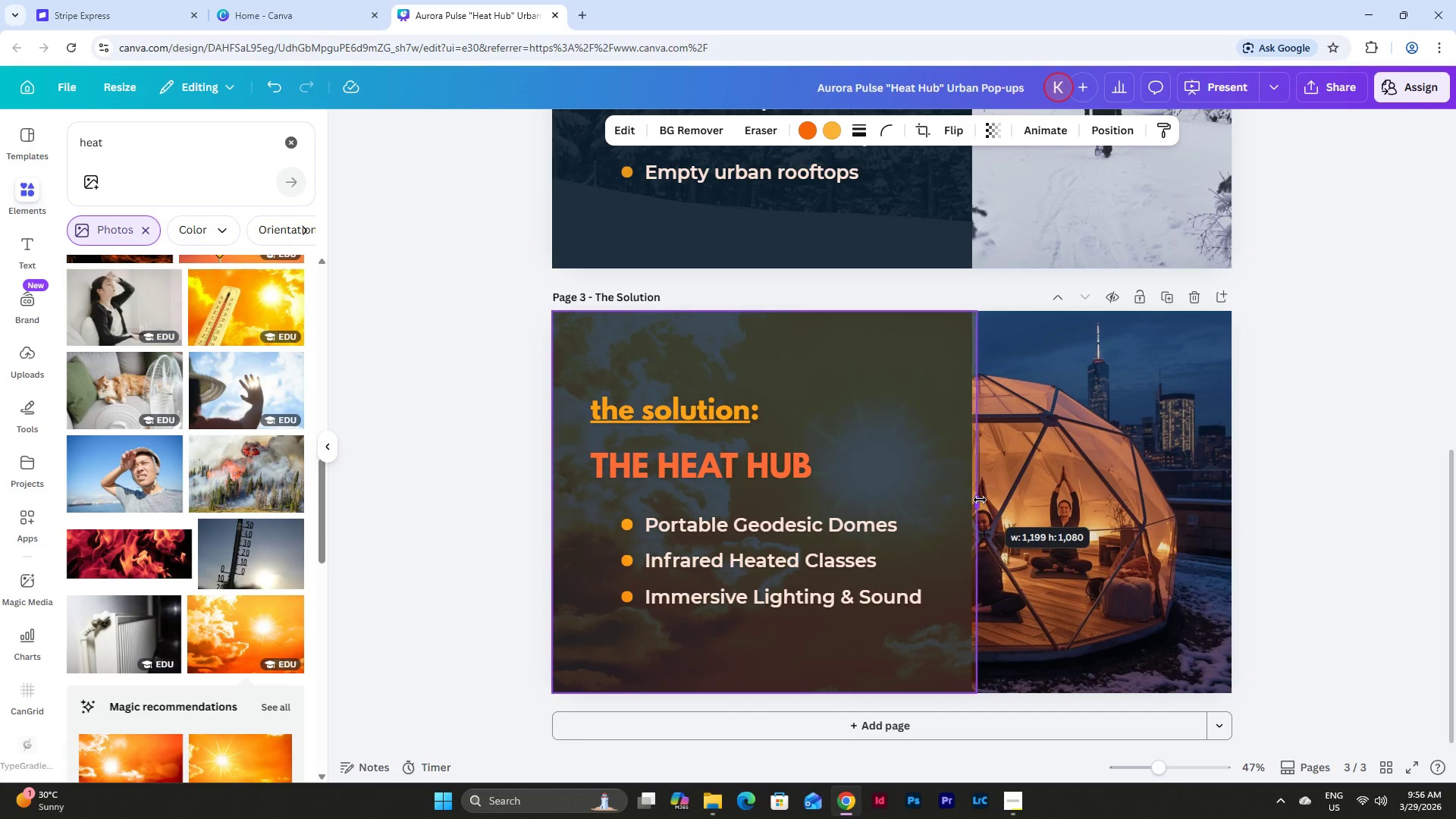 
left_click([1250, 461])
 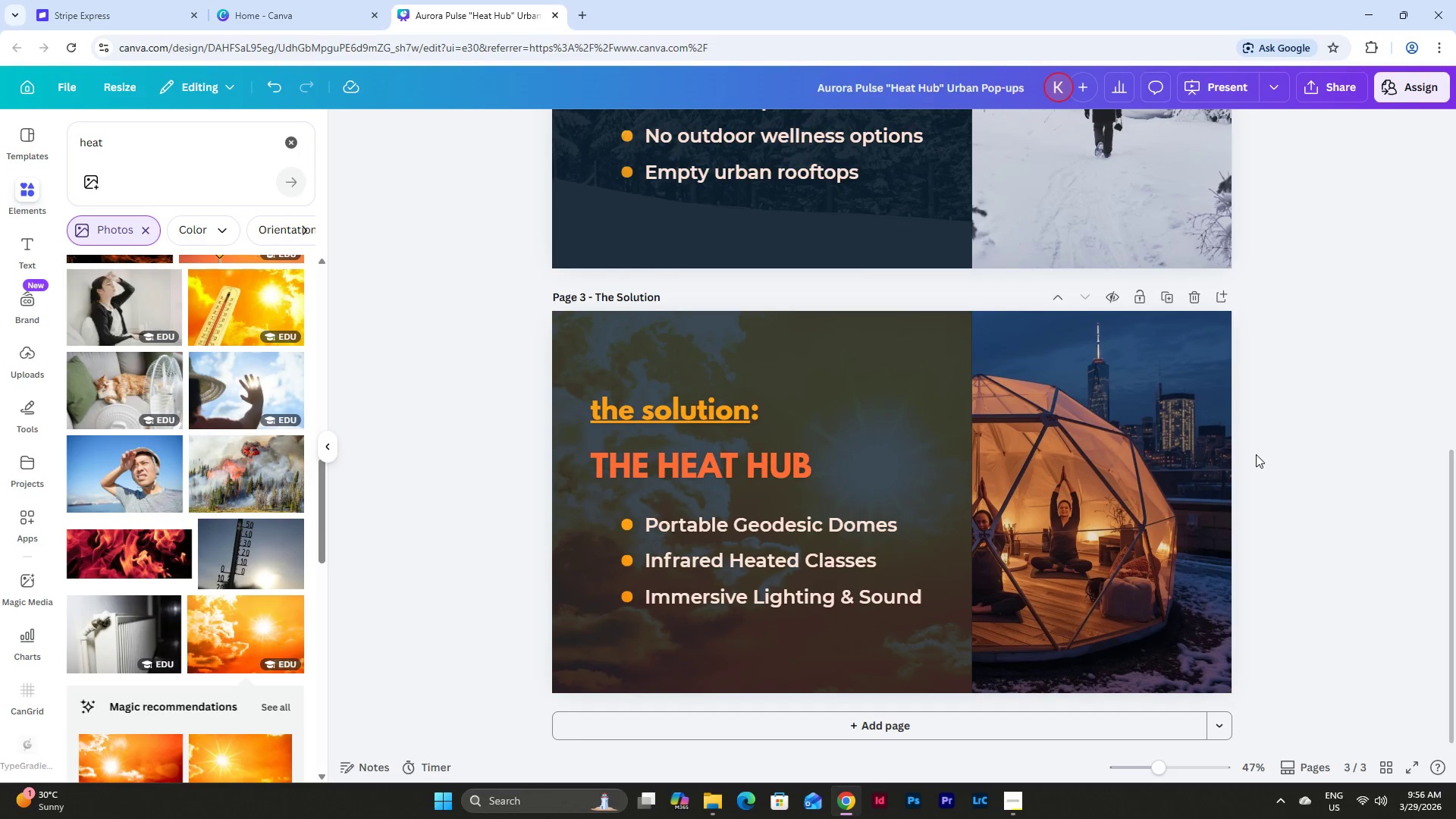 
scroll: coordinate [1256, 454], scroll_direction: up, amount: 3.0
 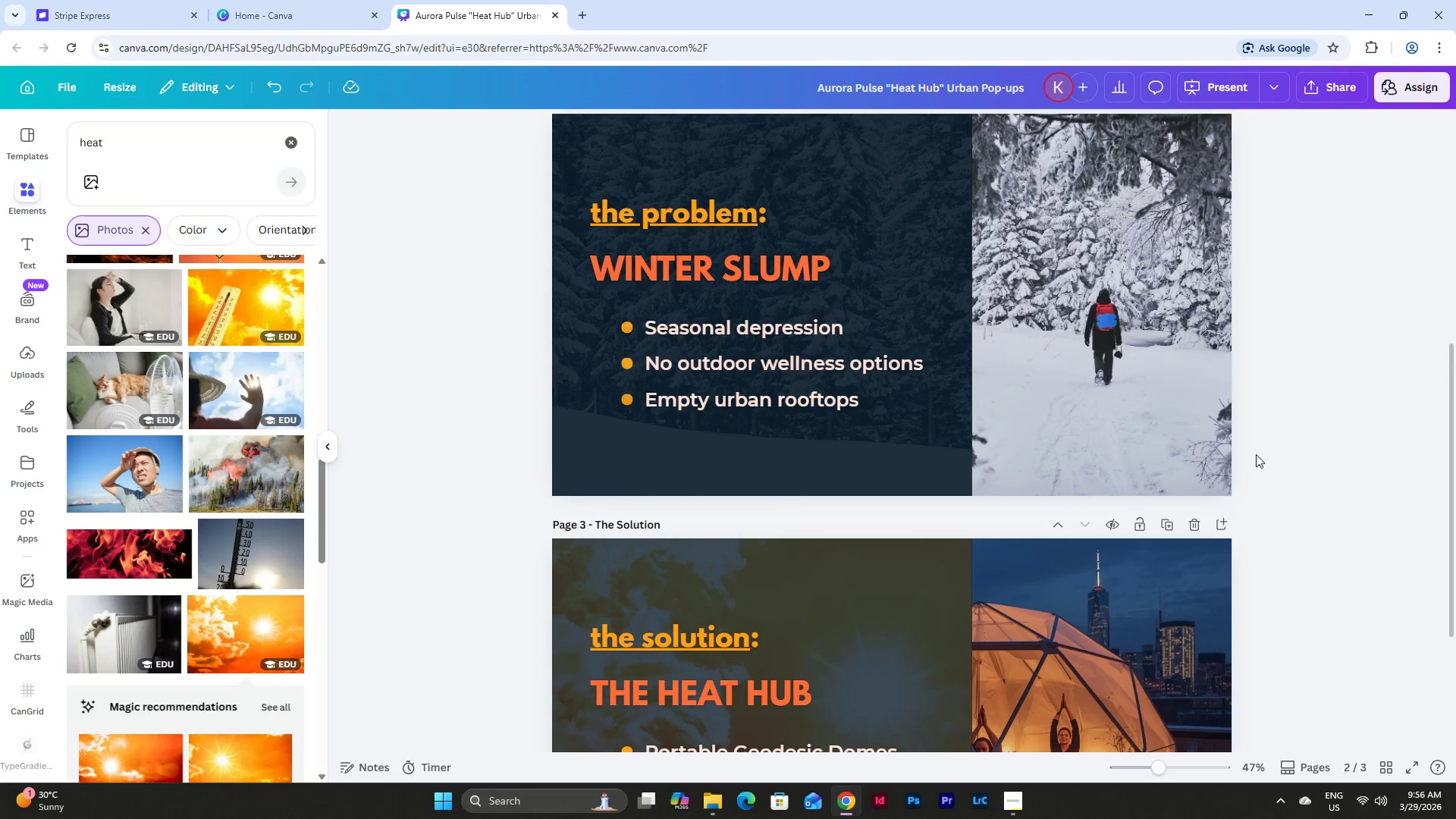 
scroll: coordinate [1256, 454], scroll_direction: down, amount: 5.0
 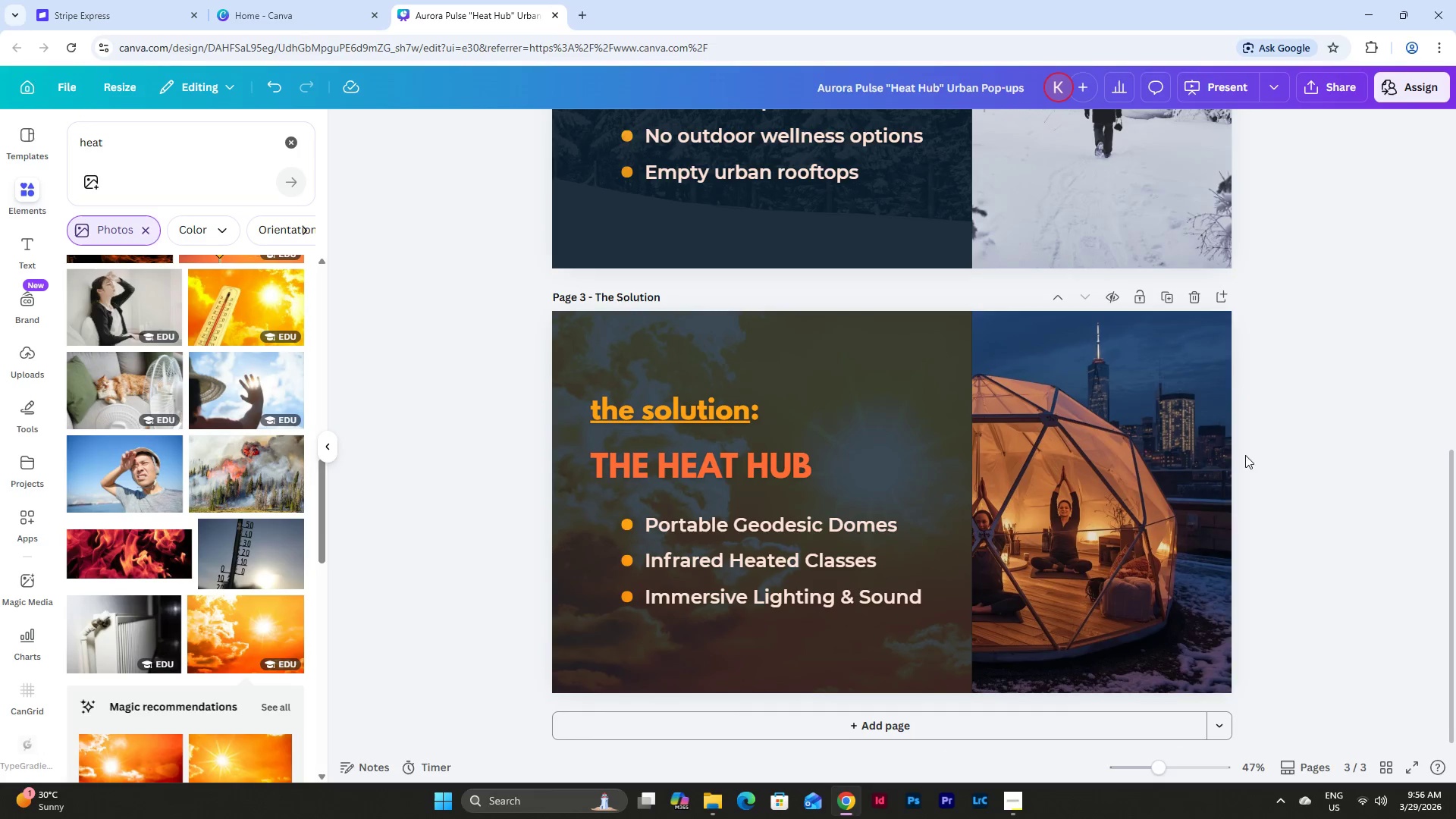 
left_click([1145, 455])
 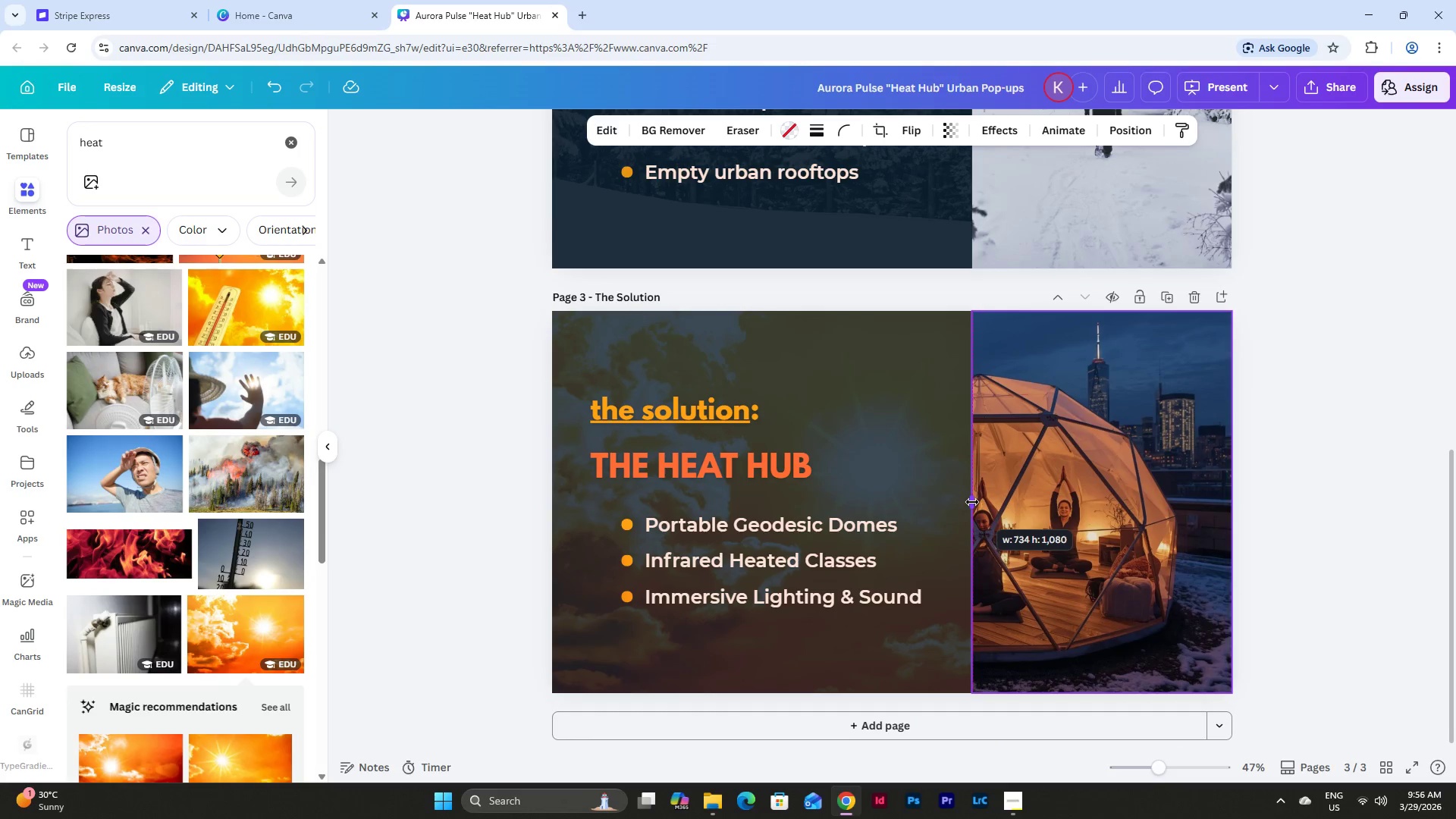 
left_click([1335, 441])
 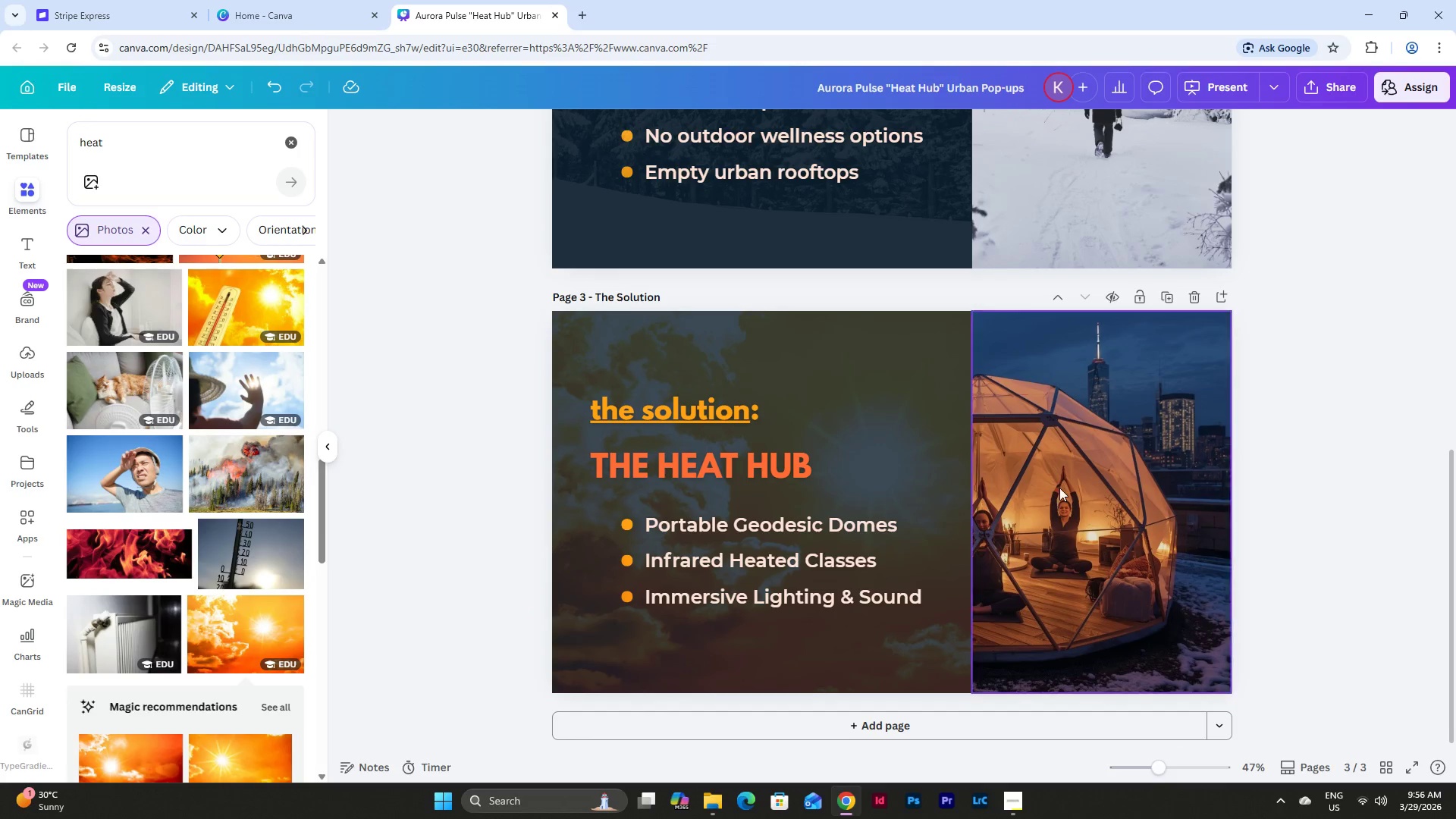 
left_click_drag(start_coordinate=[1166, 764], to_coordinate=[1145, 758])
 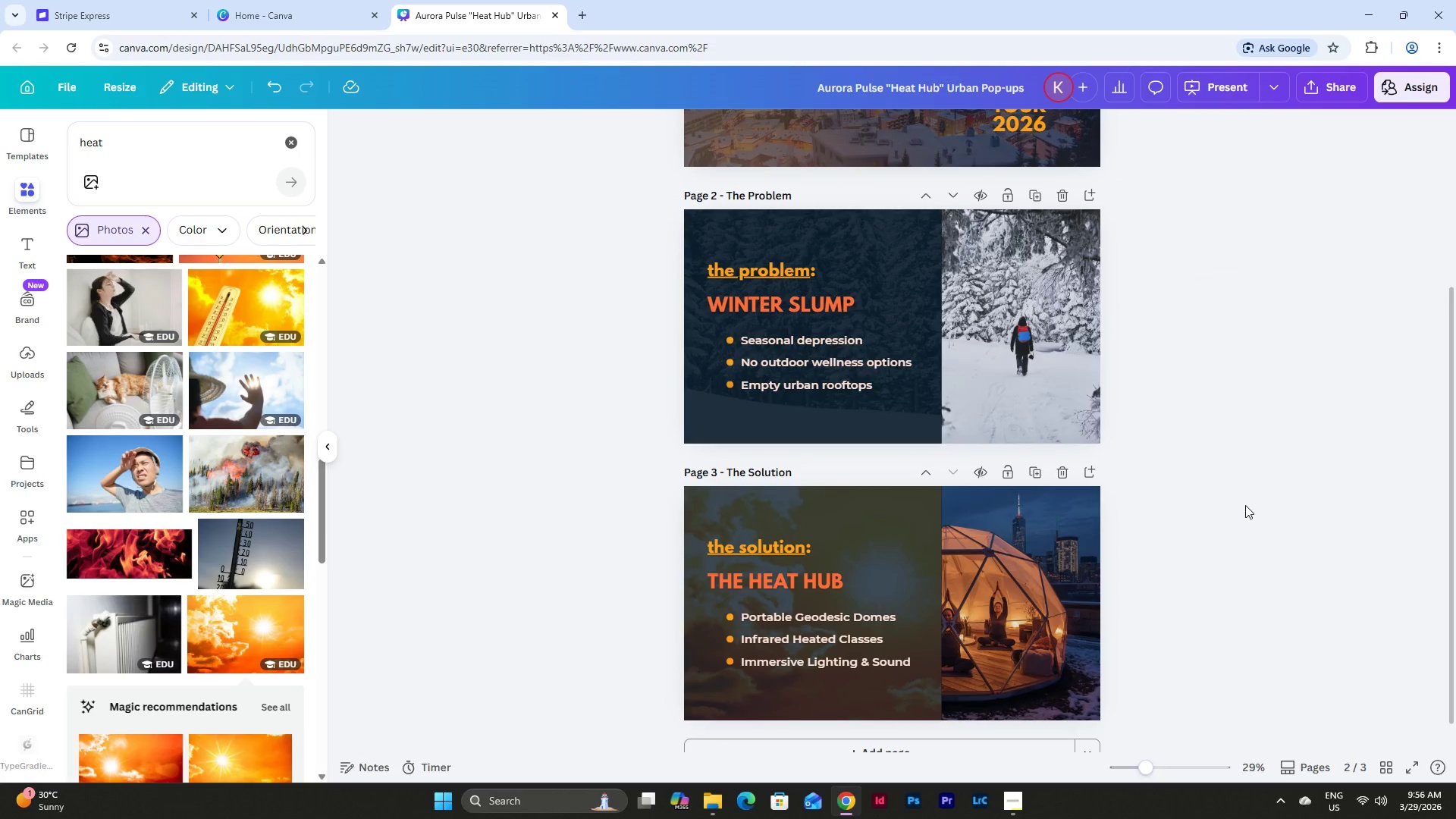 
scroll: coordinate [1247, 501], scroll_direction: down, amount: 7.0
 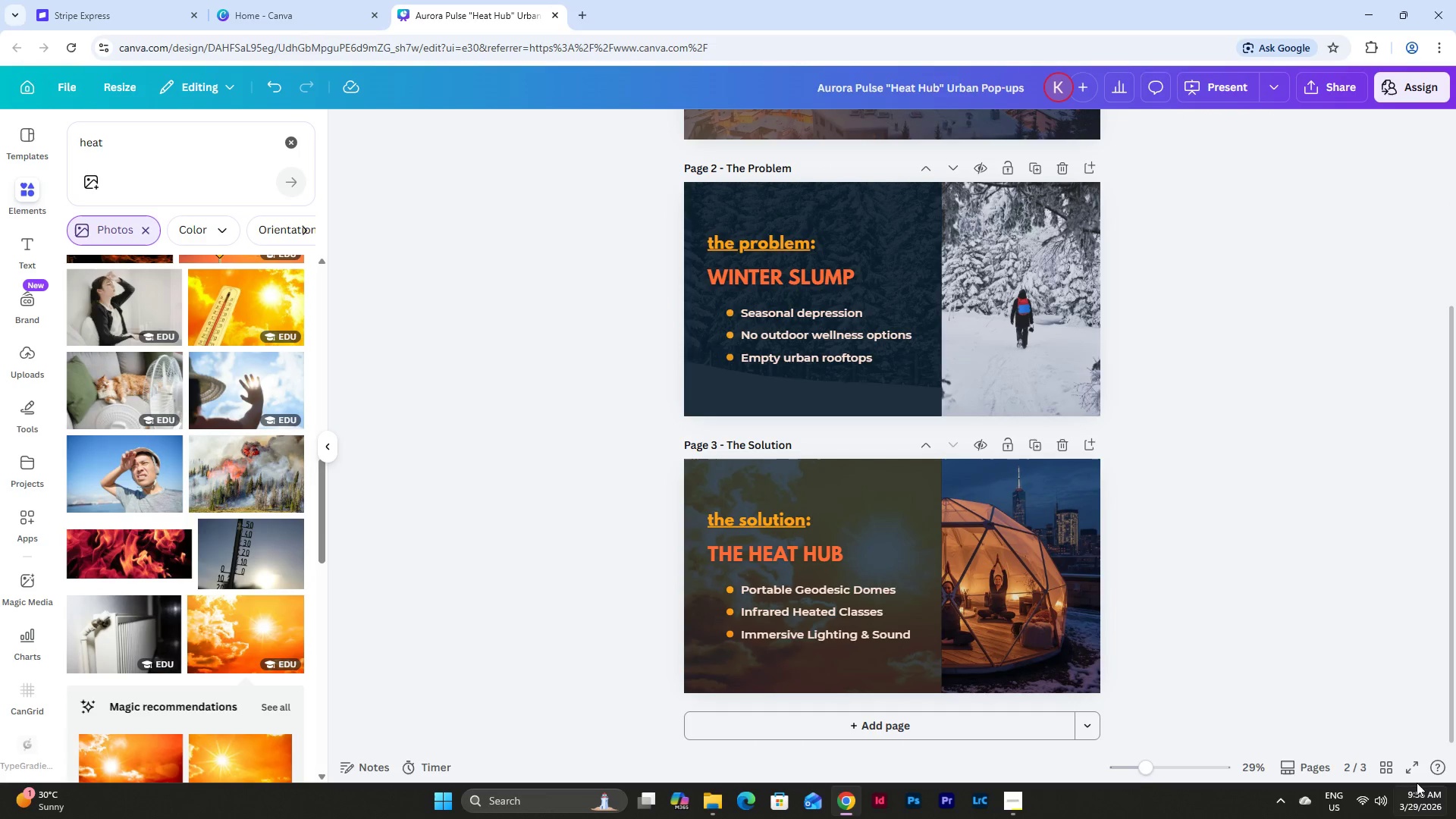 
left_click([1384, 765])
 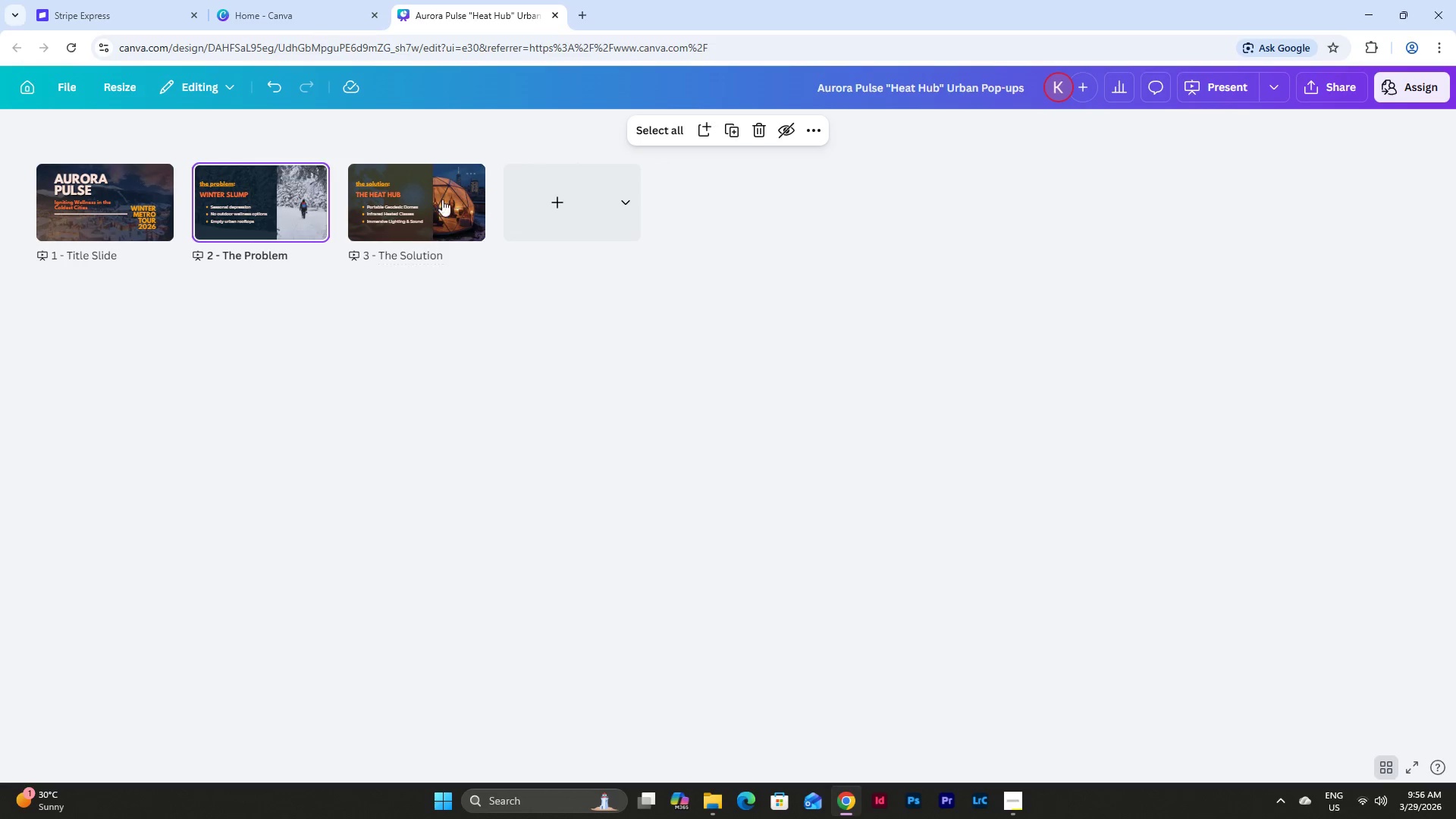 
double_click([450, 187])
 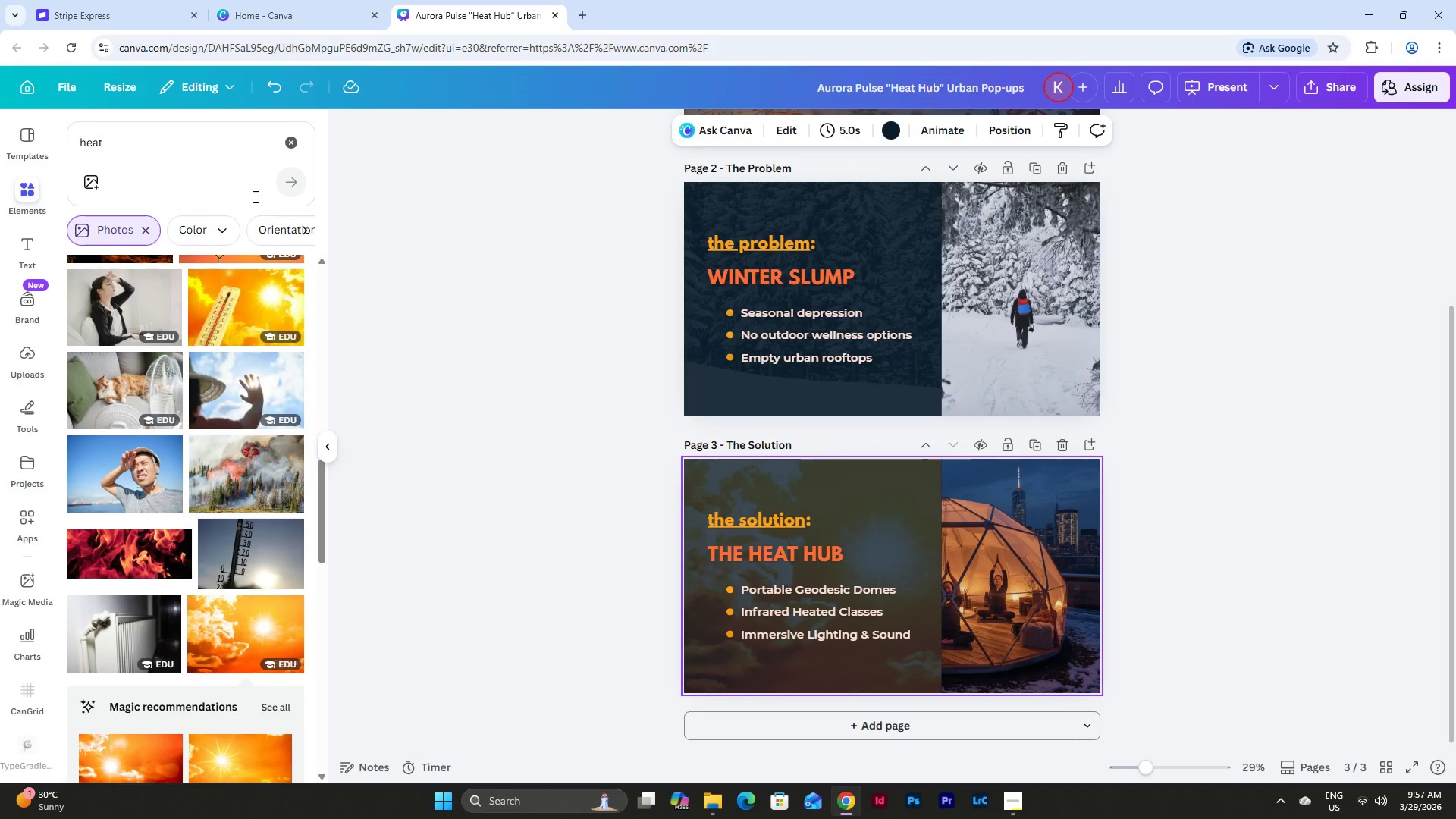 
left_click_drag(start_coordinate=[162, 147], to_coordinate=[32, 146])
 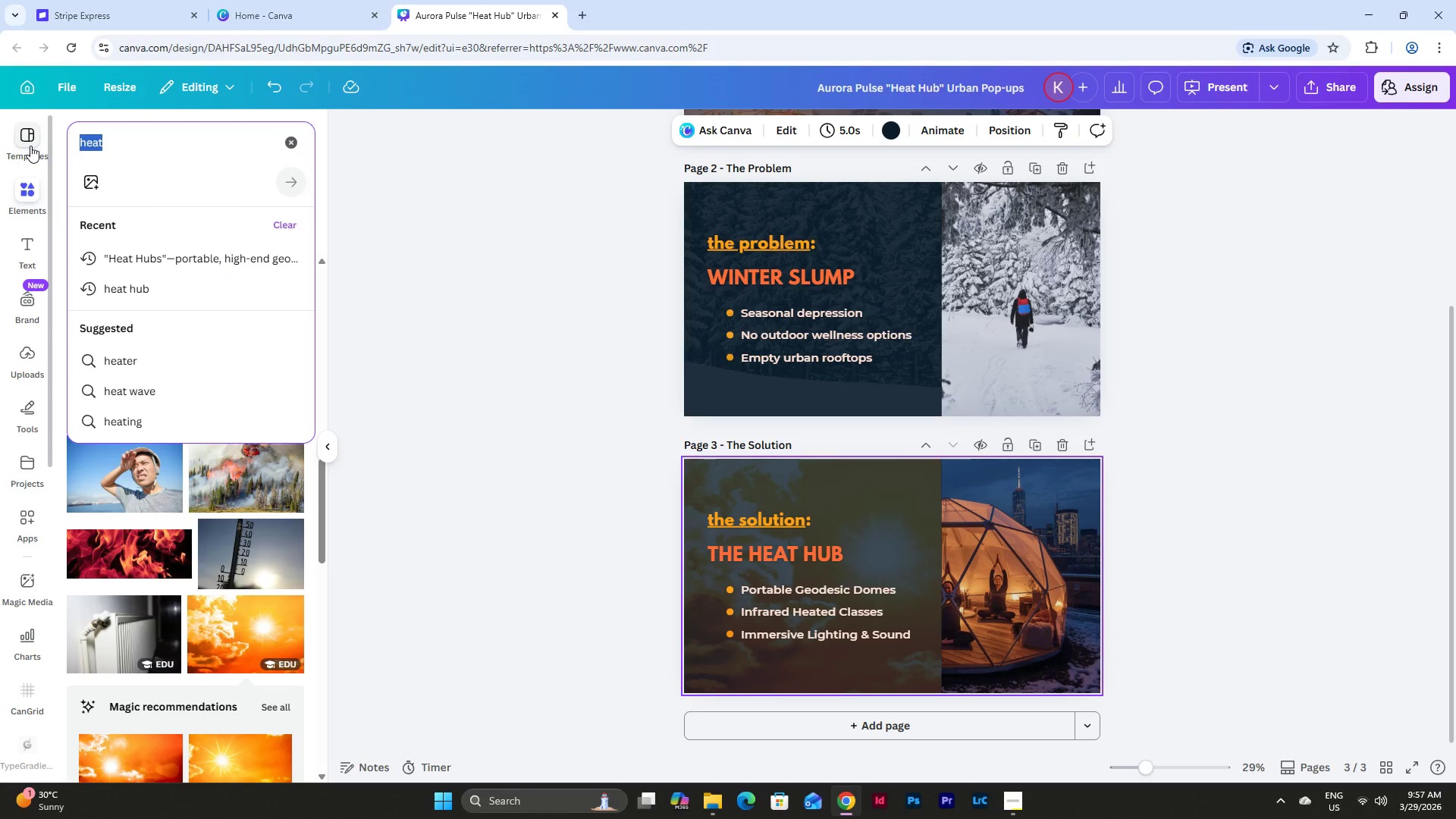 
left_click([115, 155])
 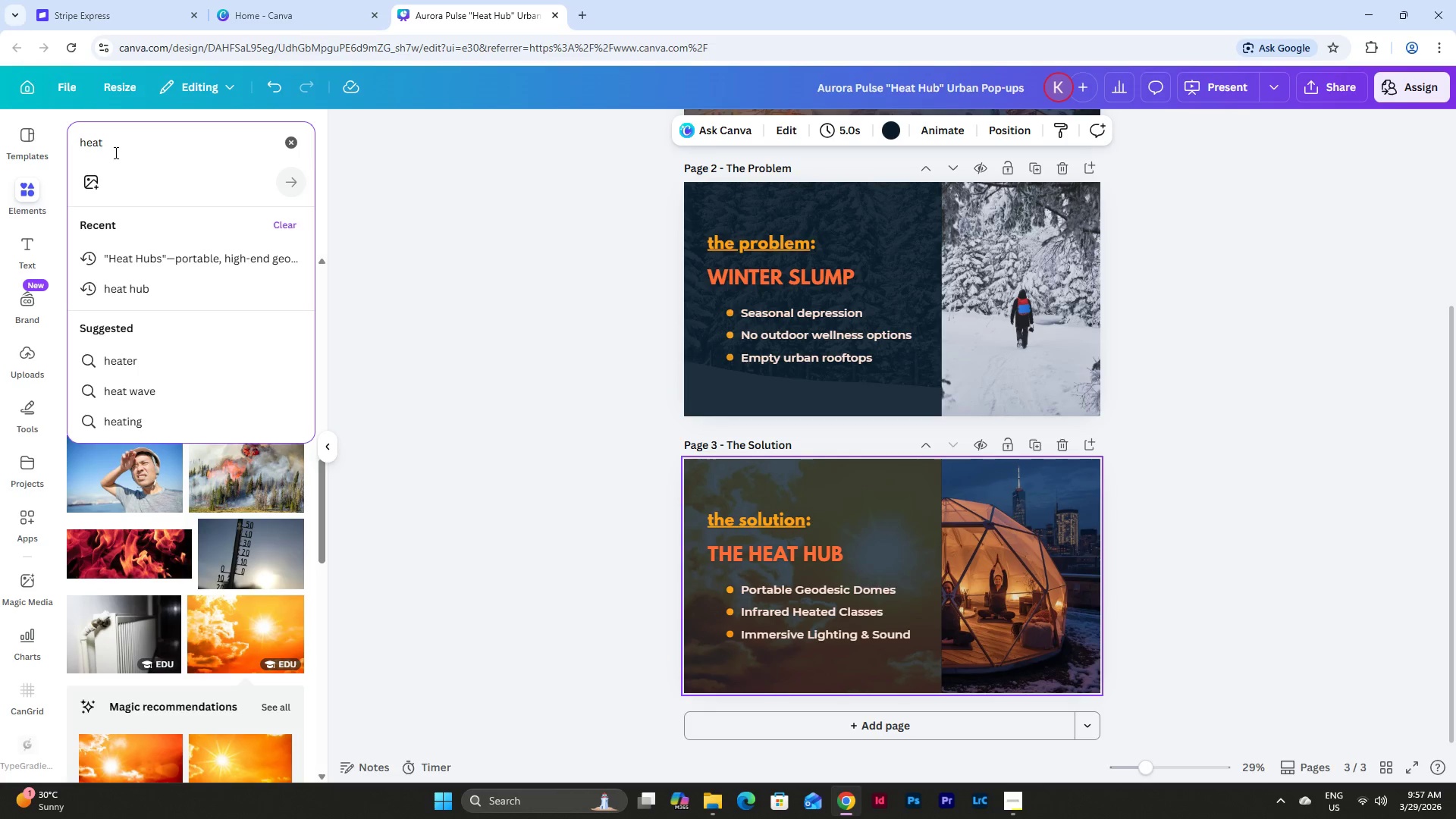 
type( overlay)
 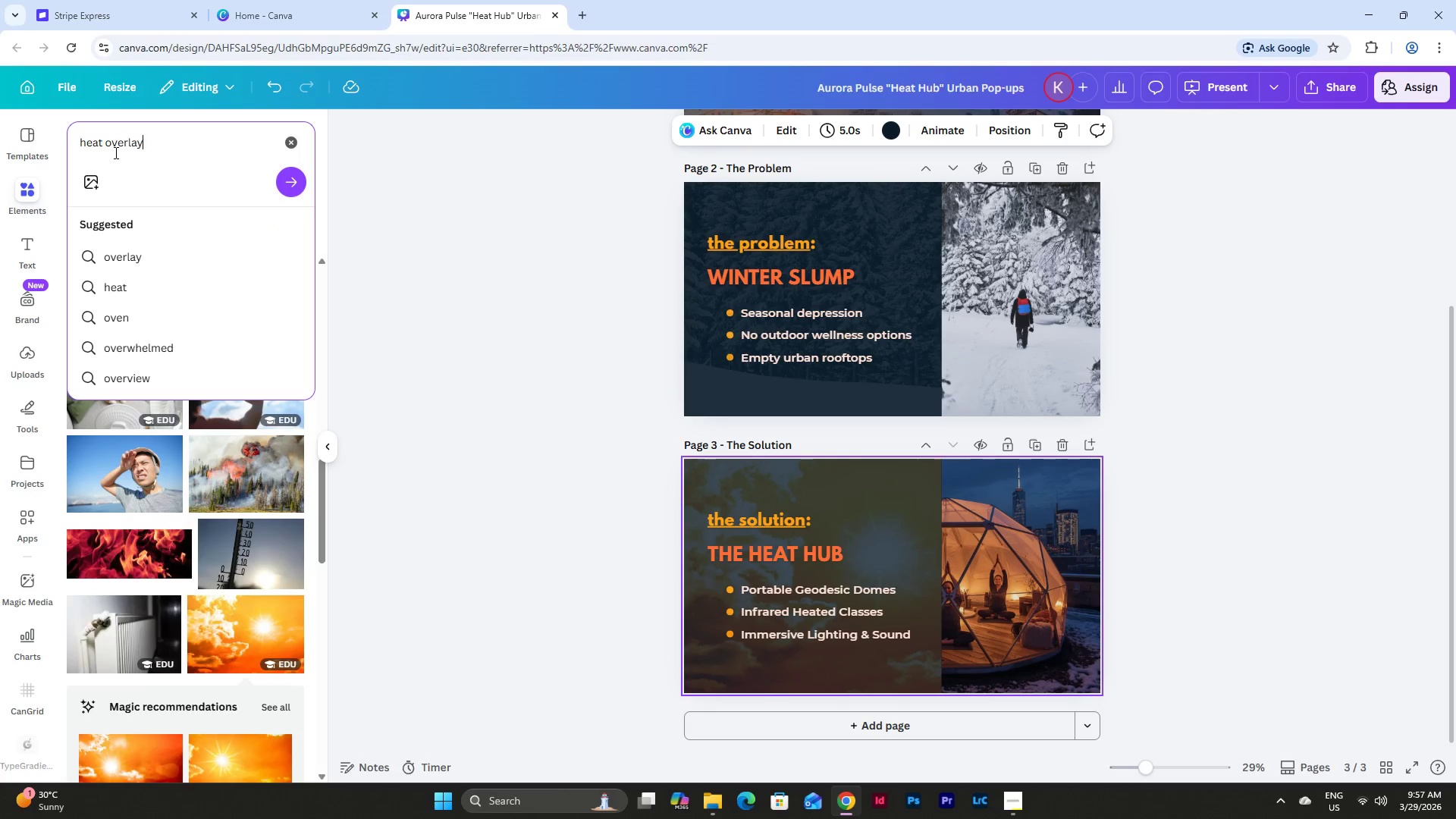 
key(Enter)
 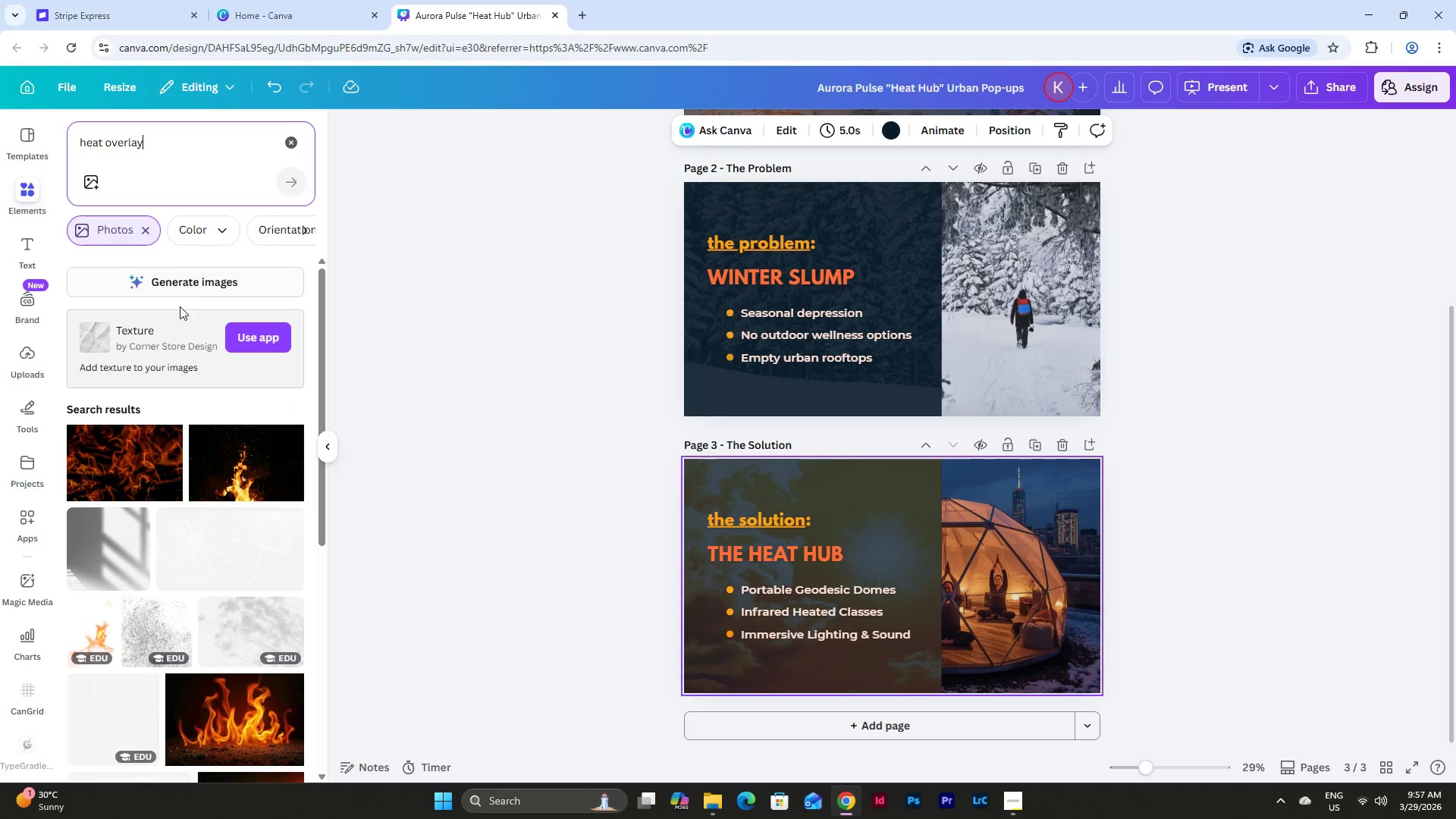 
left_click([146, 228])
 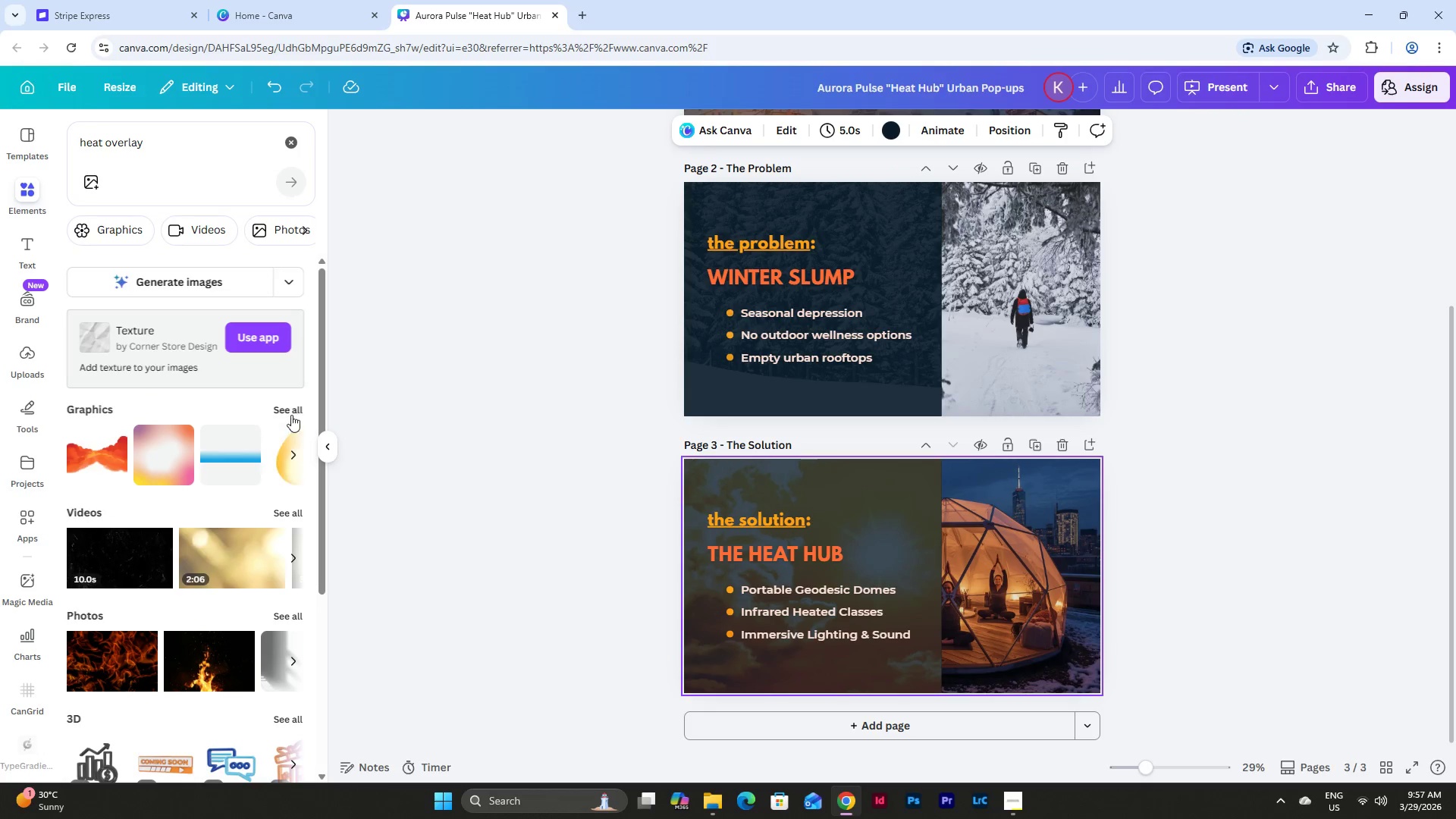 
left_click([281, 407])
 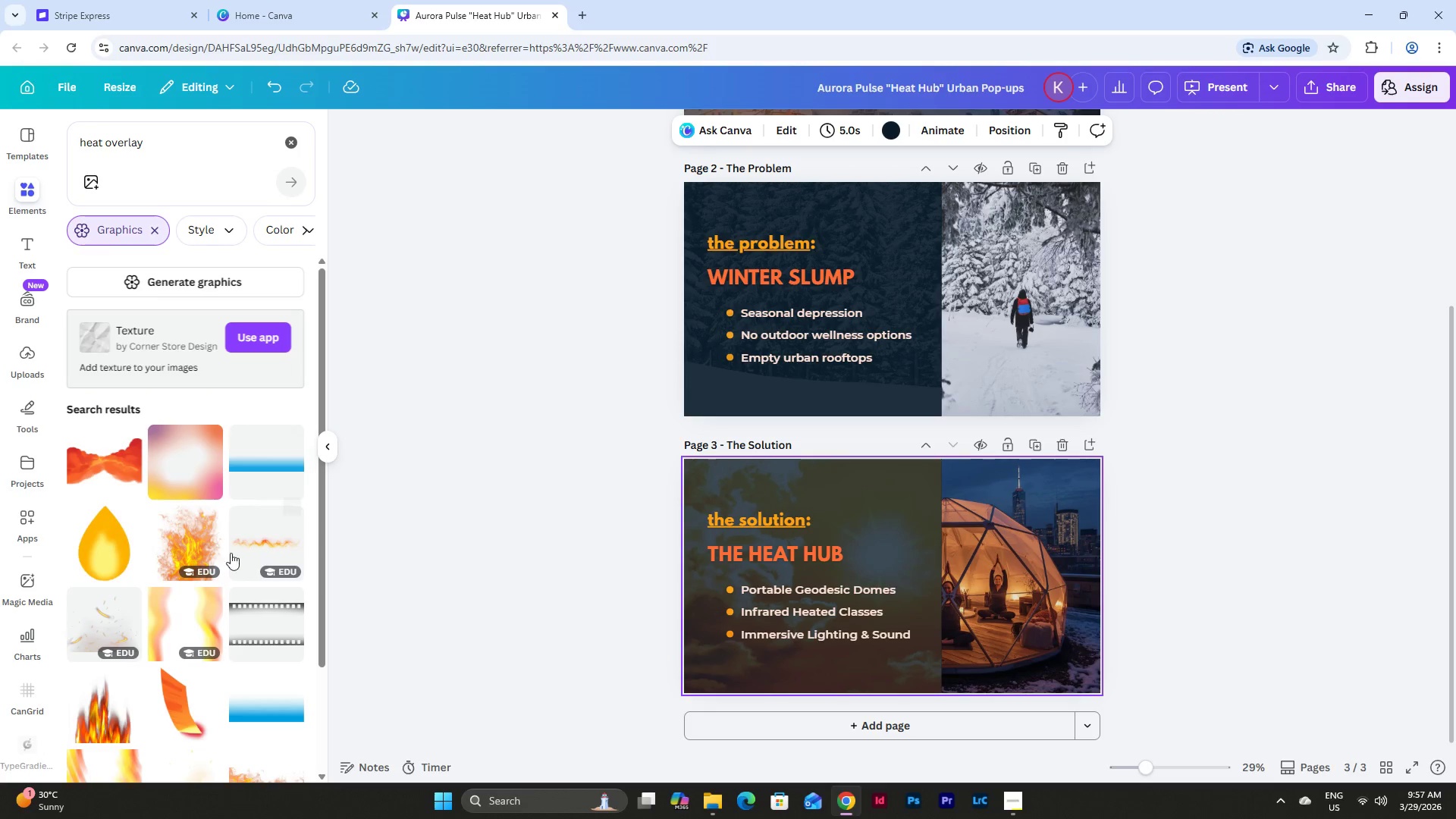 
left_click_drag(start_coordinate=[206, 598], to_coordinate=[1056, 512])
 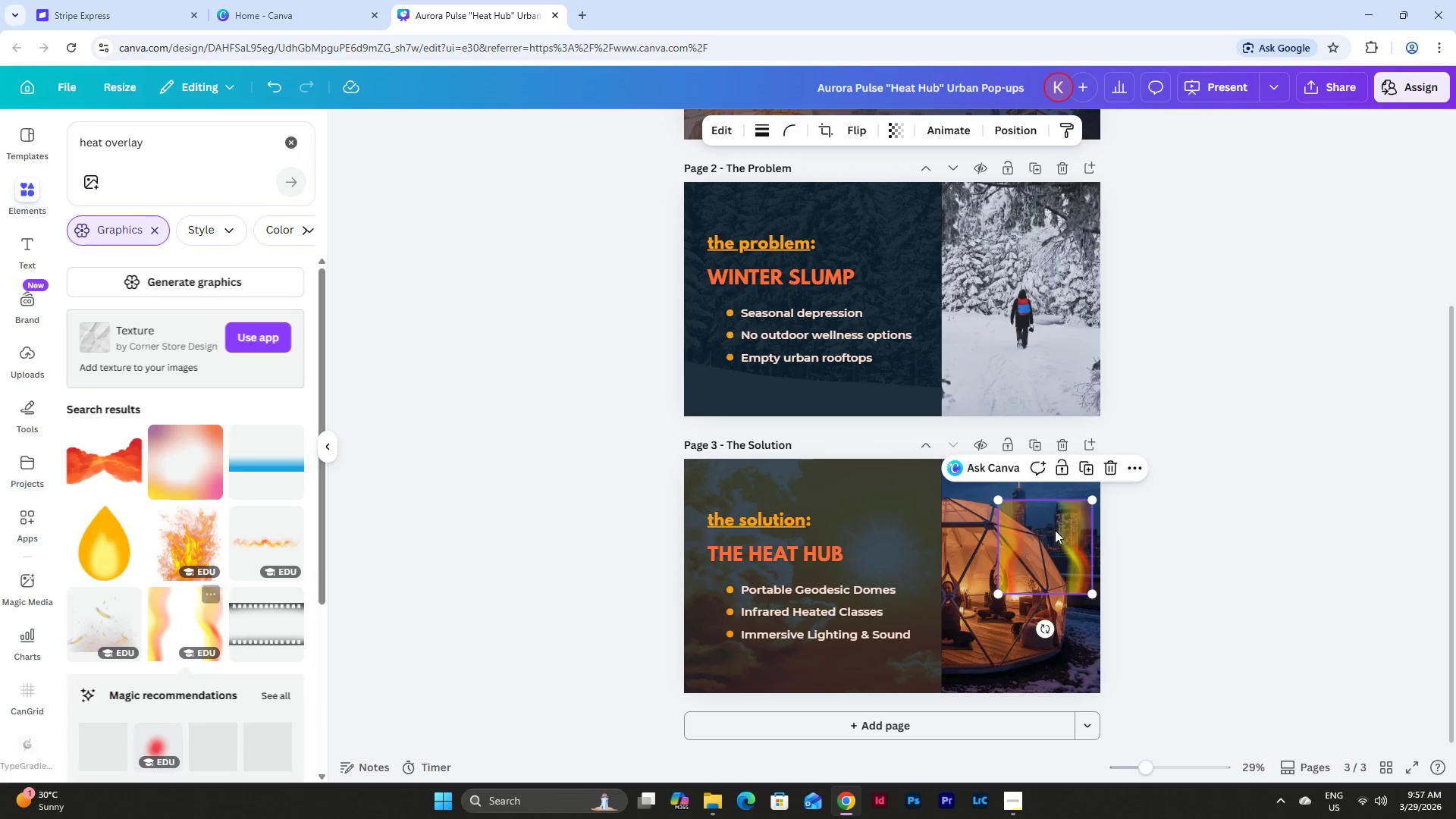 
left_click_drag(start_coordinate=[1055, 530], to_coordinate=[999, 487])
 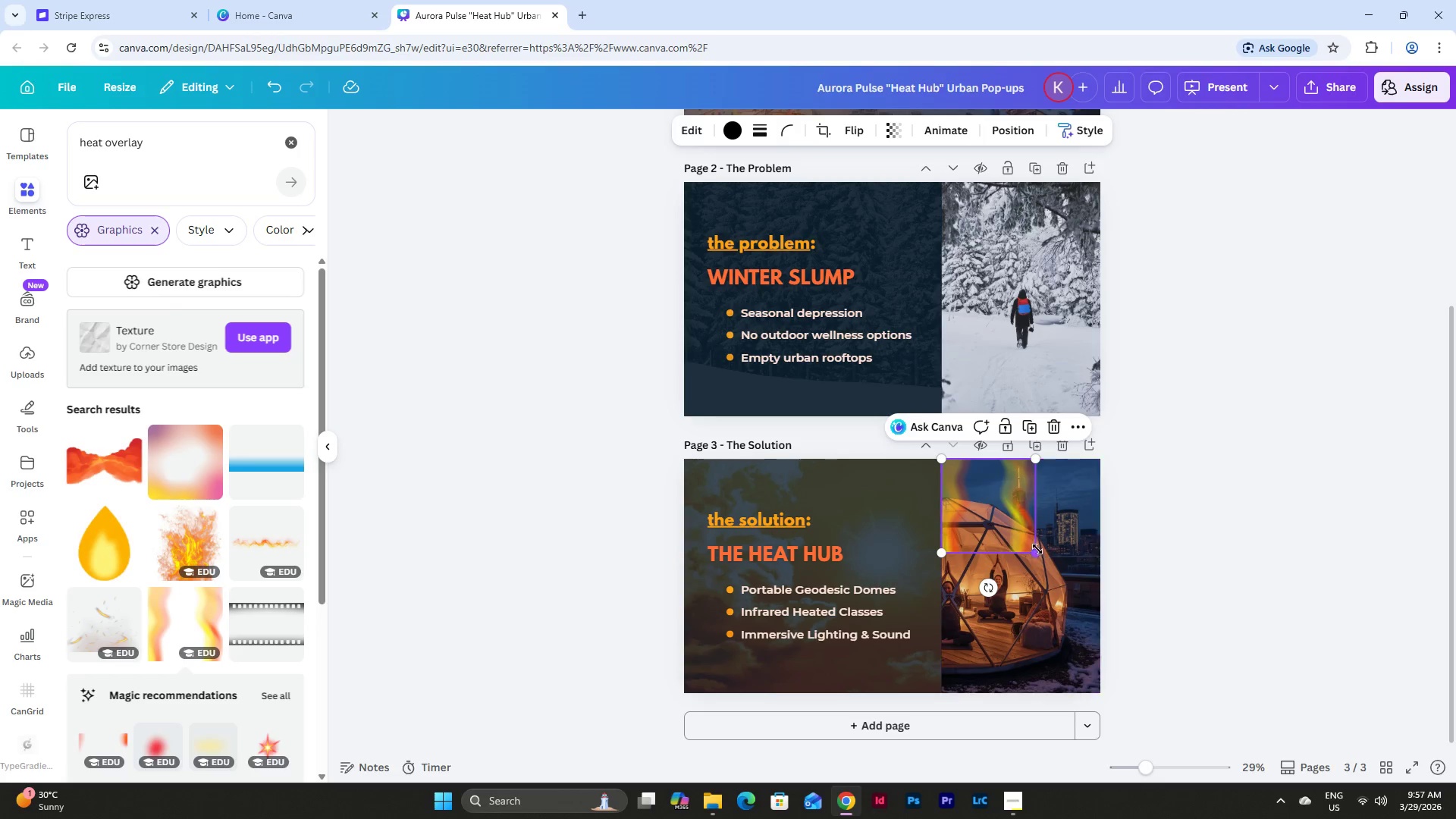 
left_click_drag(start_coordinate=[1037, 549], to_coordinate=[1180, 691])
 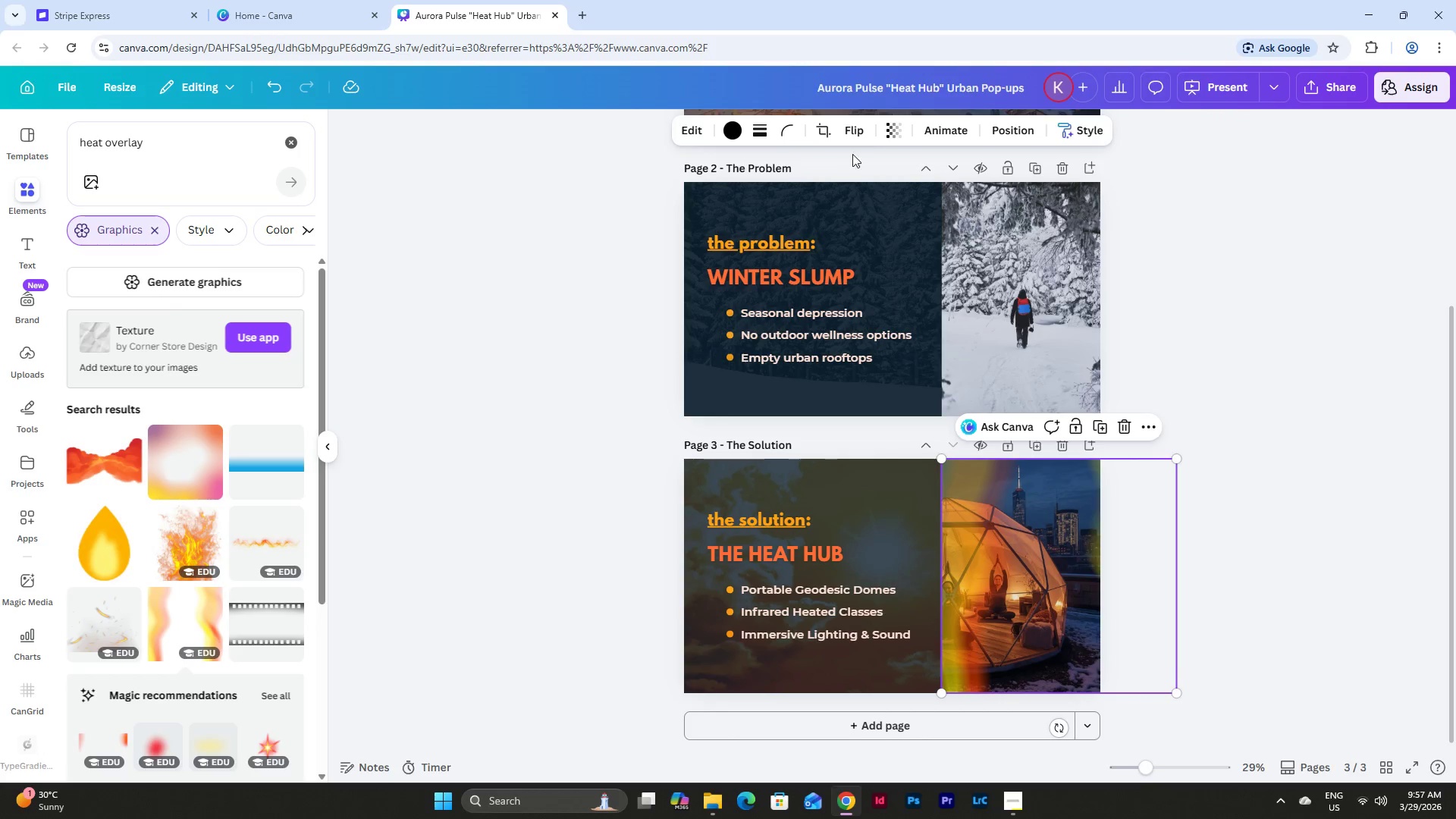 
left_click([855, 130])
 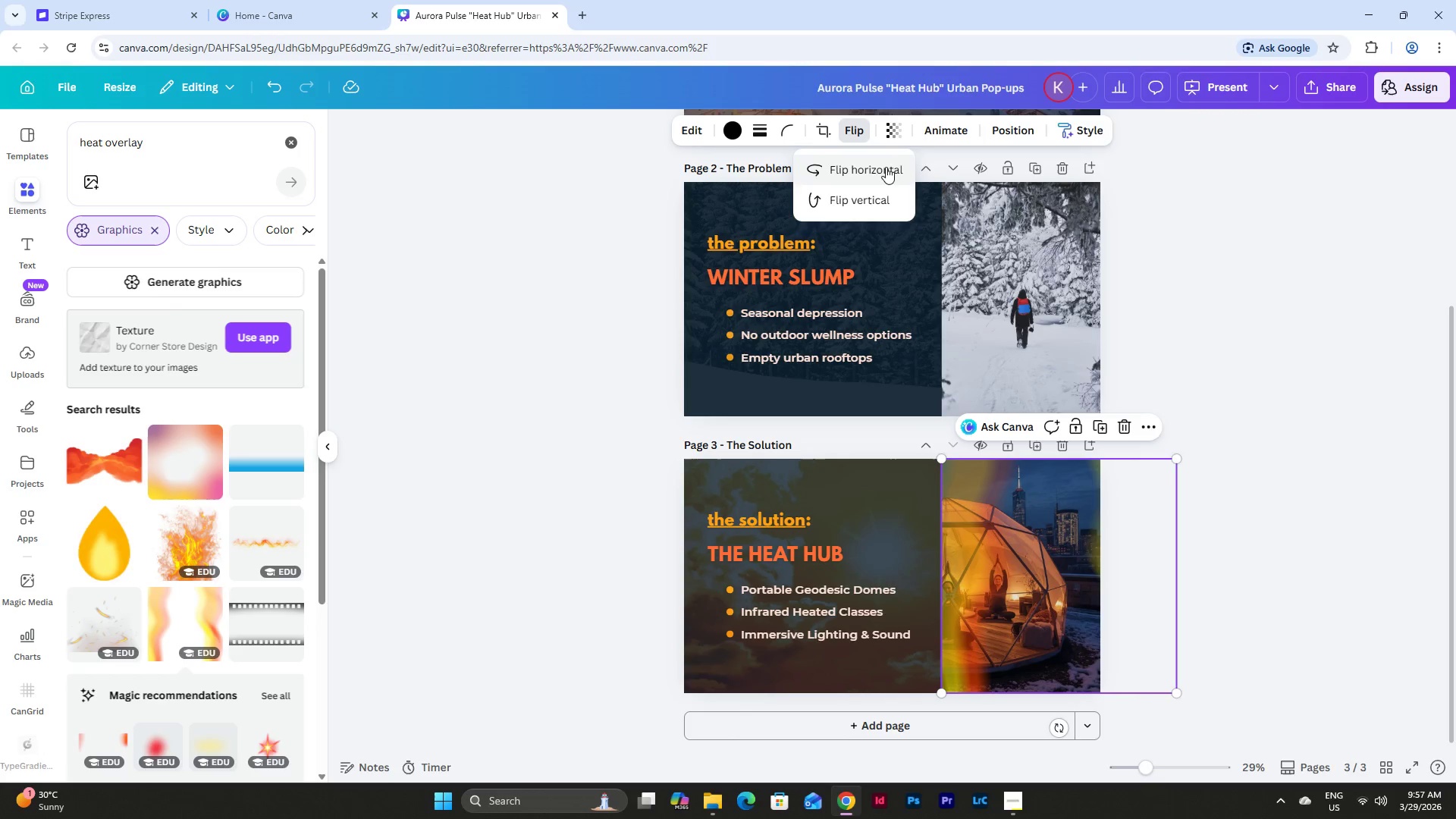 
left_click([886, 168])
 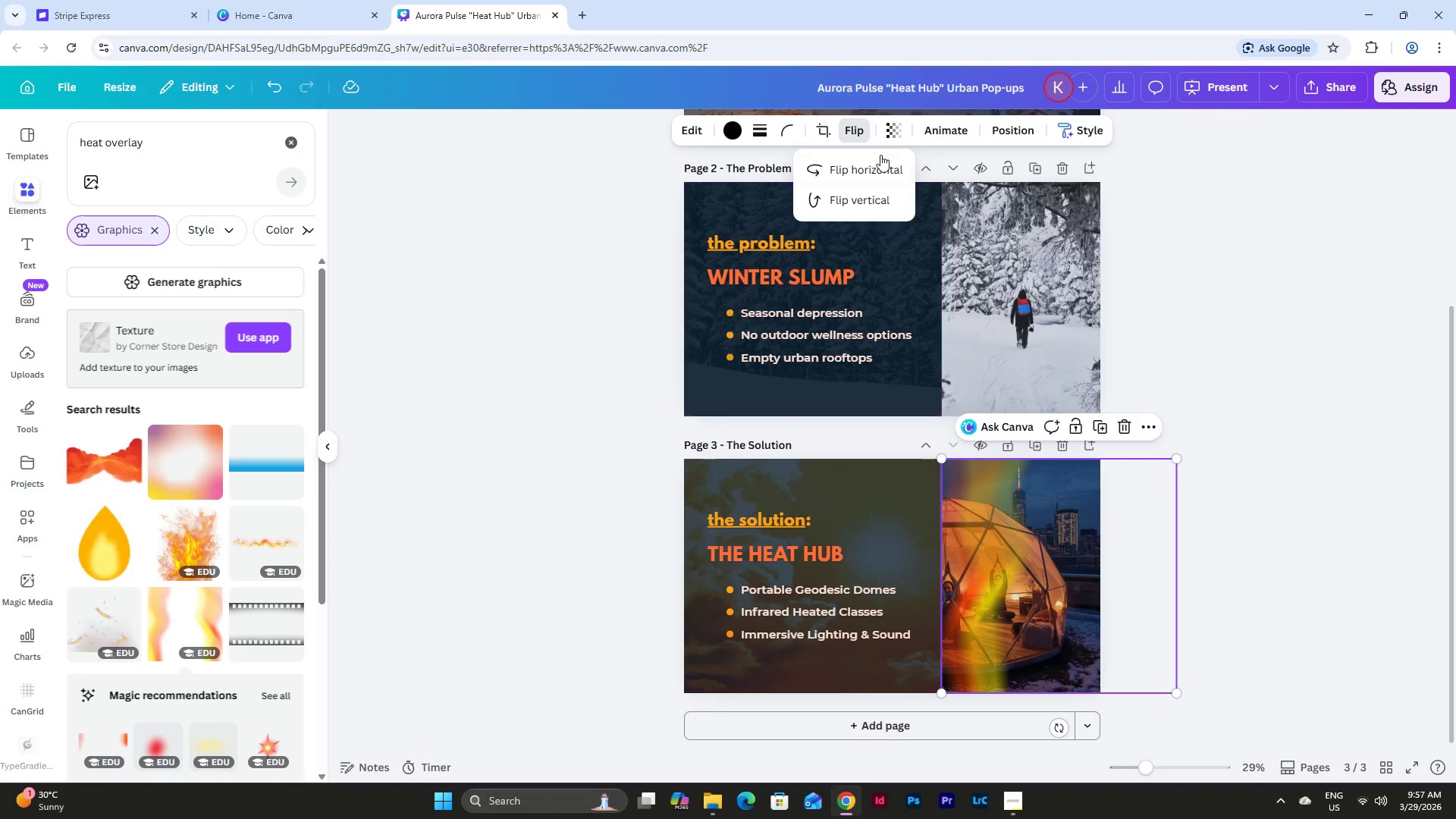 
left_click([859, 133])
 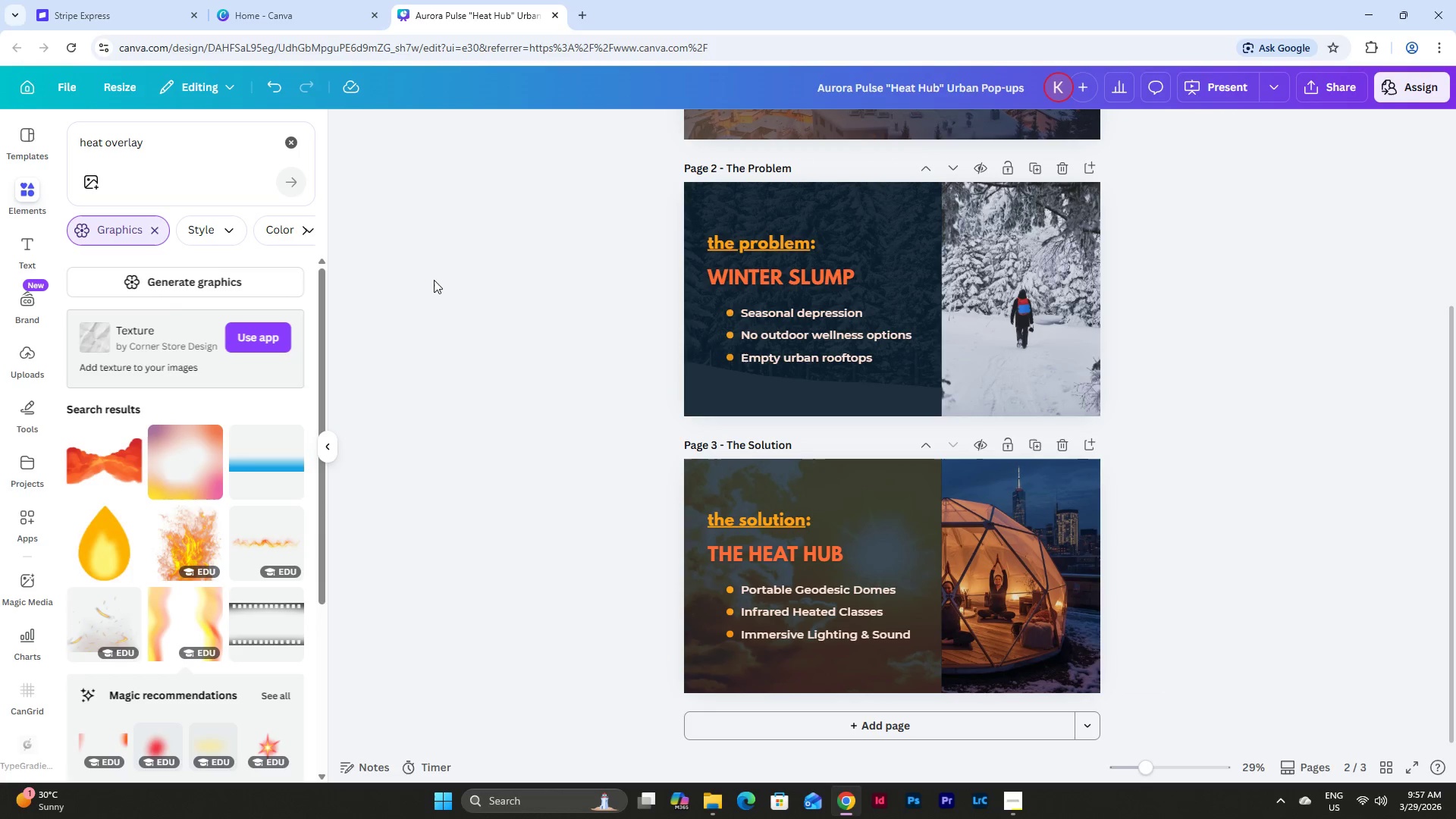 
scroll: coordinate [237, 440], scroll_direction: down, amount: 7.0
 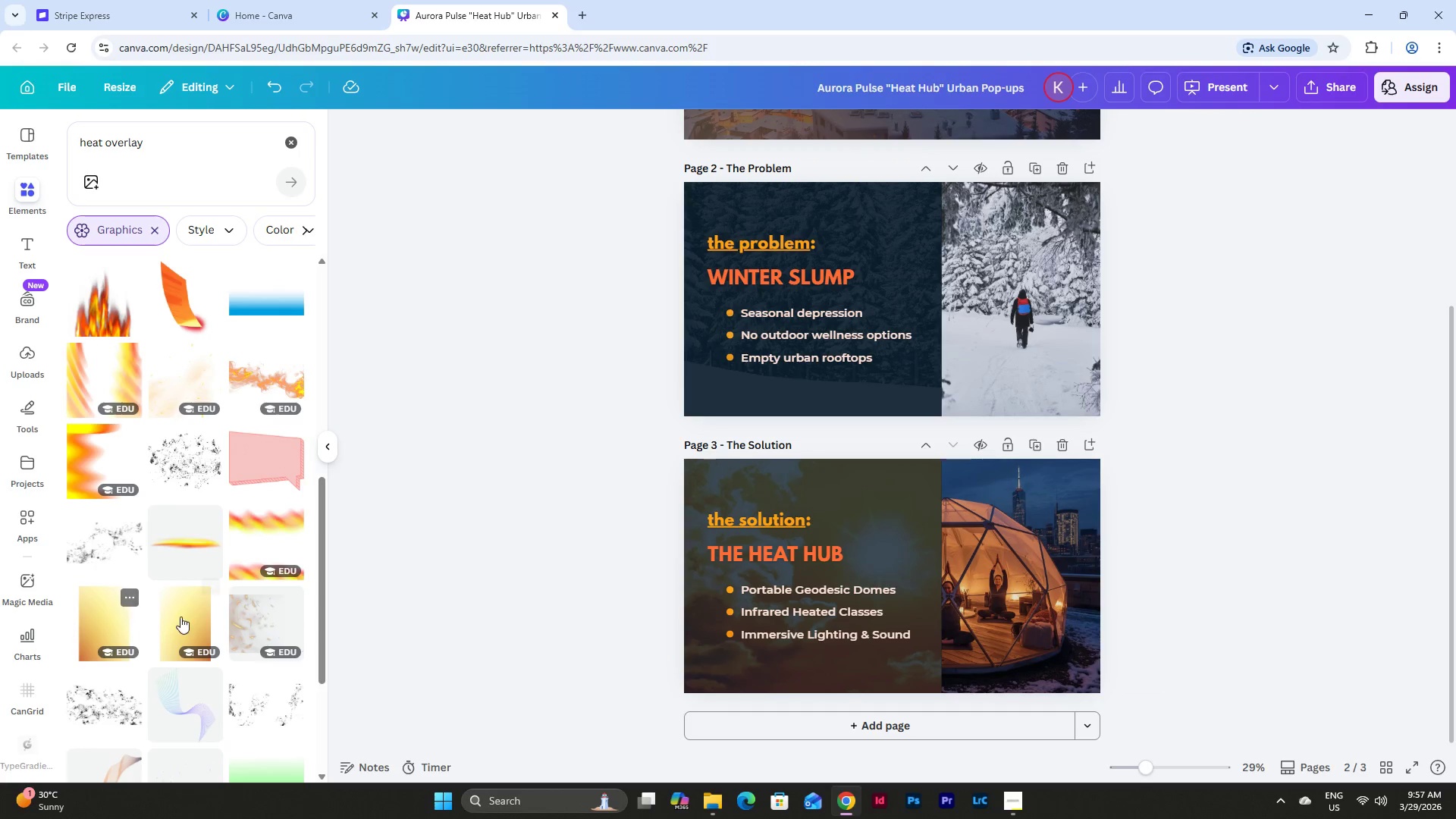 
left_click_drag(start_coordinate=[184, 617], to_coordinate=[898, 516])
 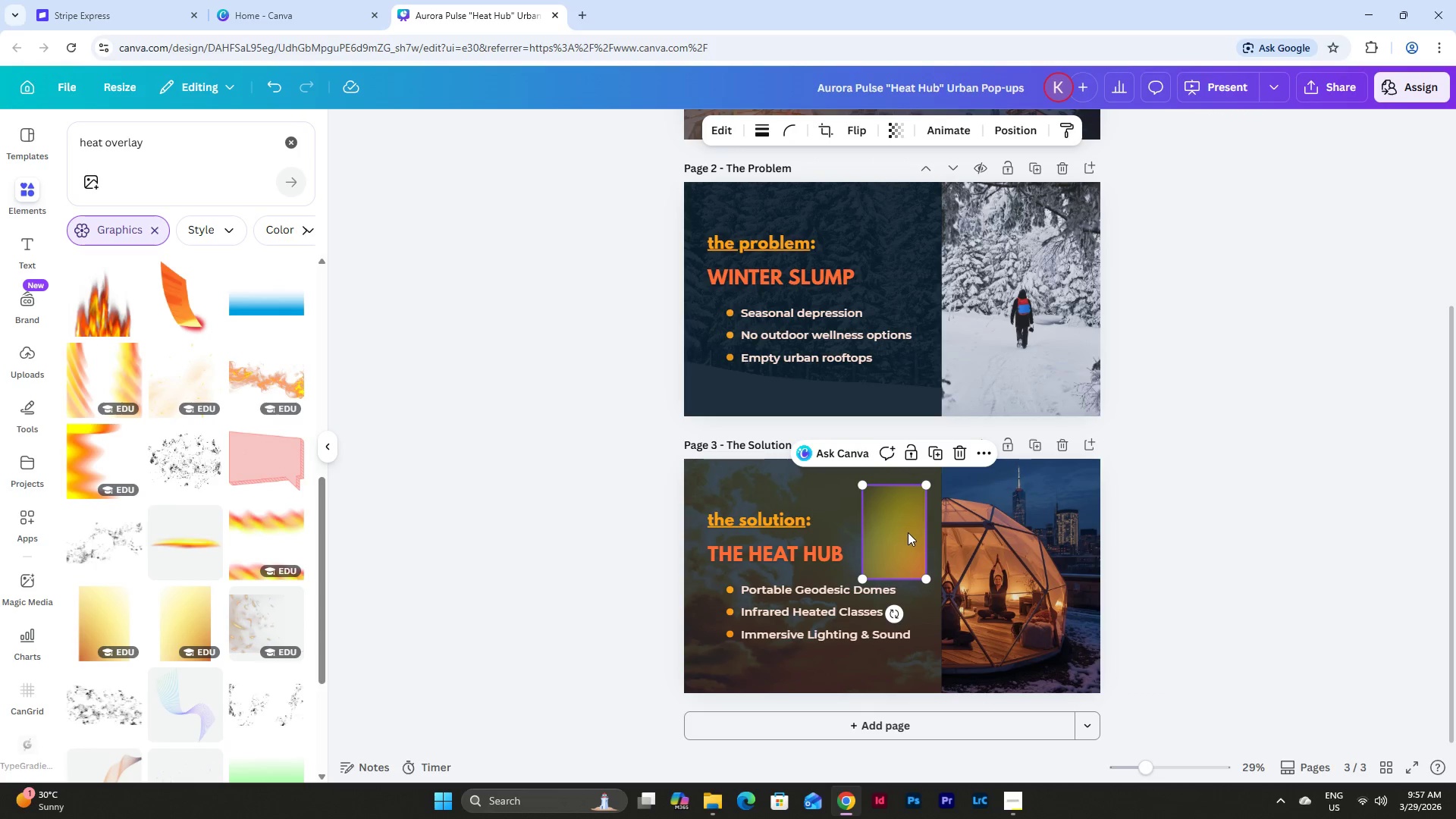 
left_click_drag(start_coordinate=[908, 533], to_coordinate=[1084, 505])
 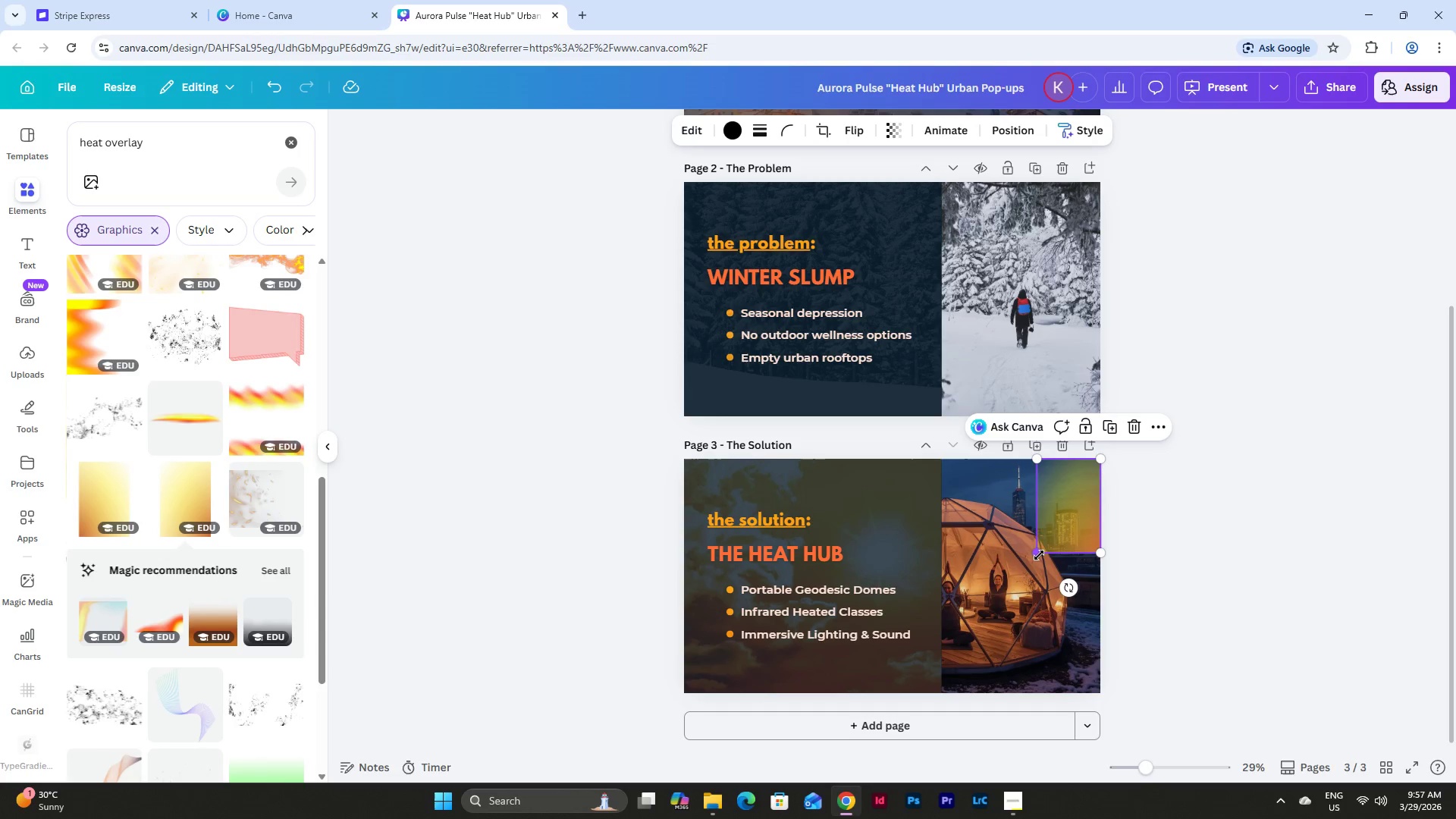 
left_click_drag(start_coordinate=[1038, 555], to_coordinate=[941, 691])
 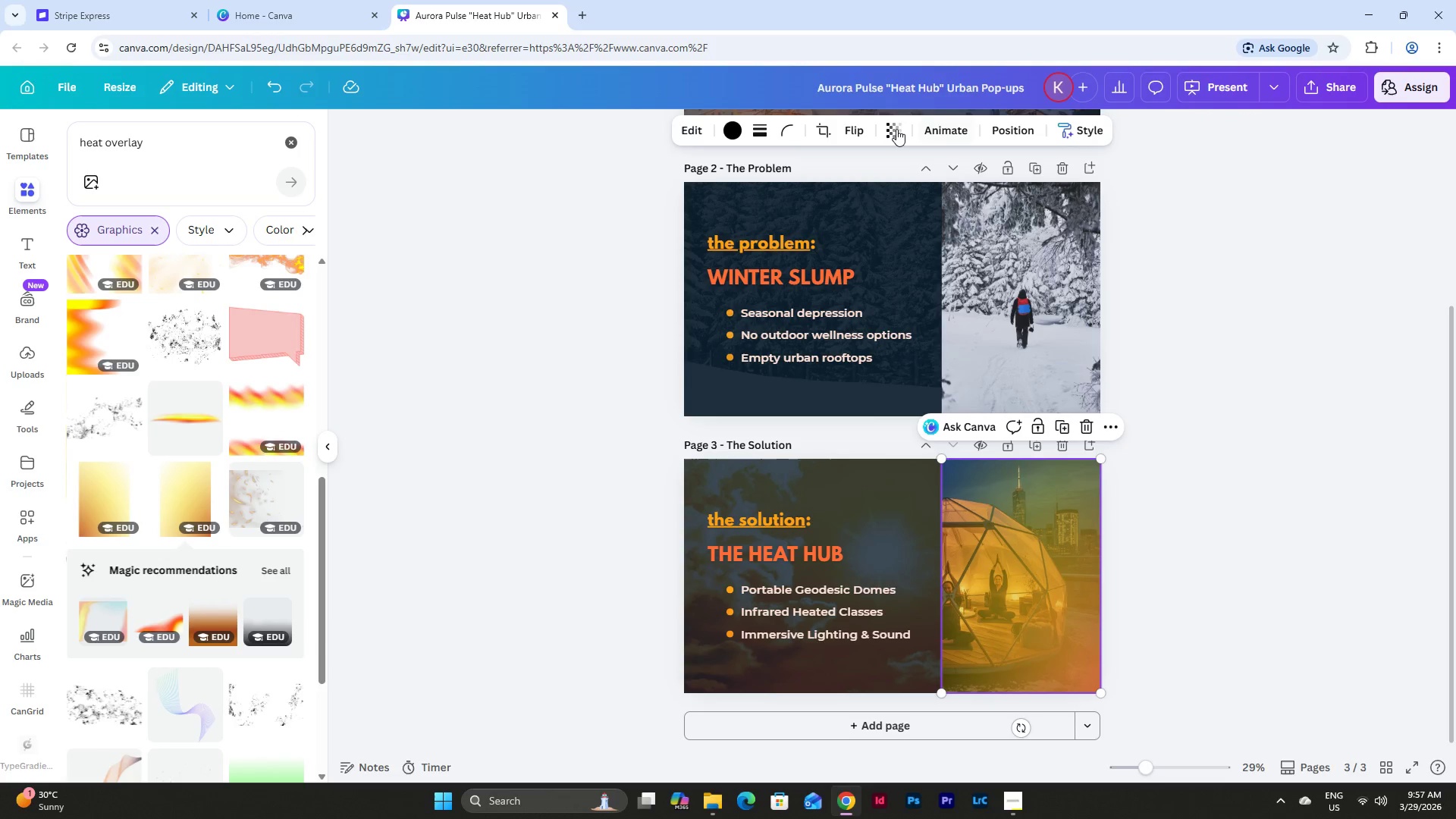 
left_click([896, 129])
 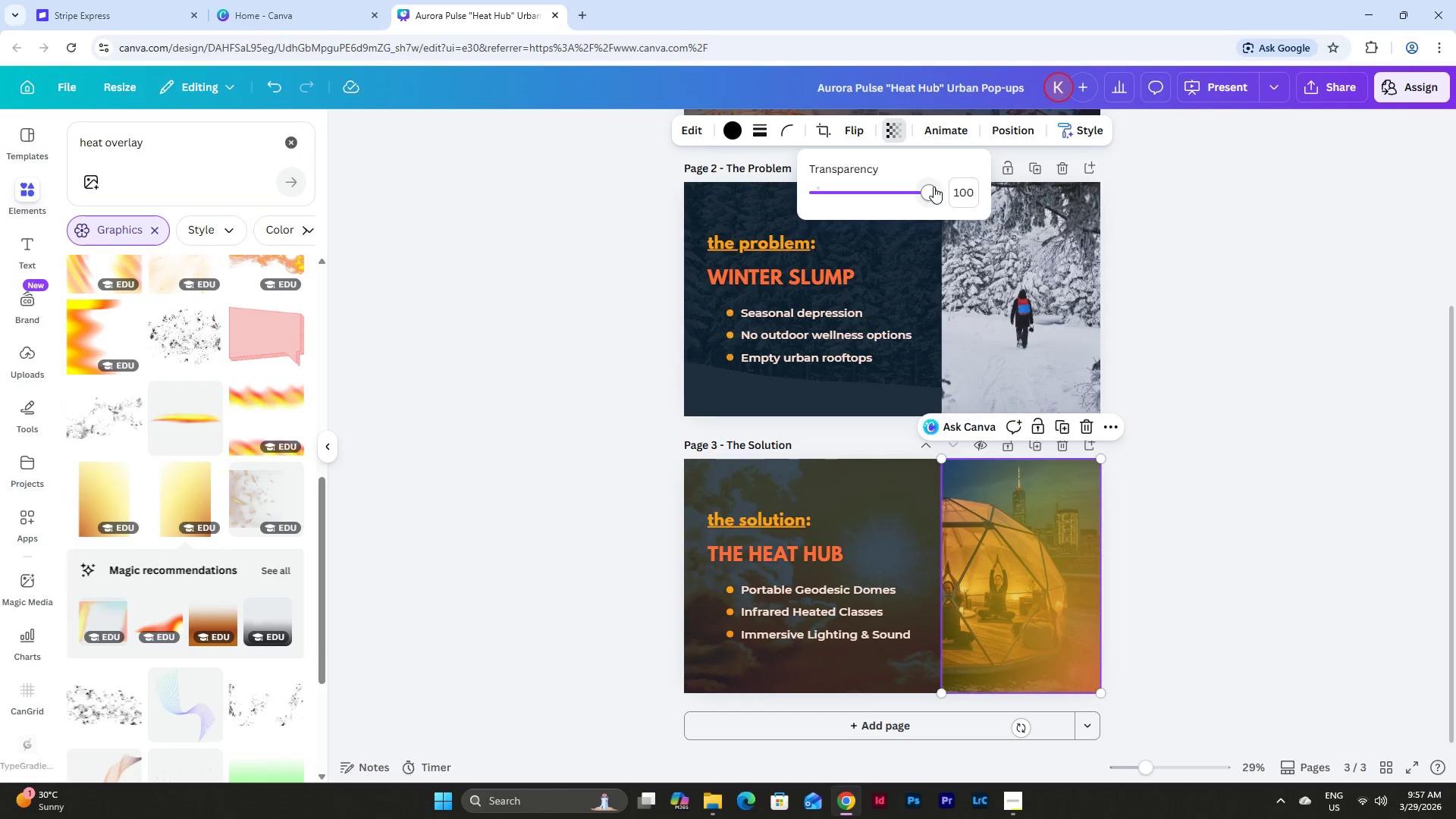 
left_click_drag(start_coordinate=[931, 187], to_coordinate=[877, 193])
 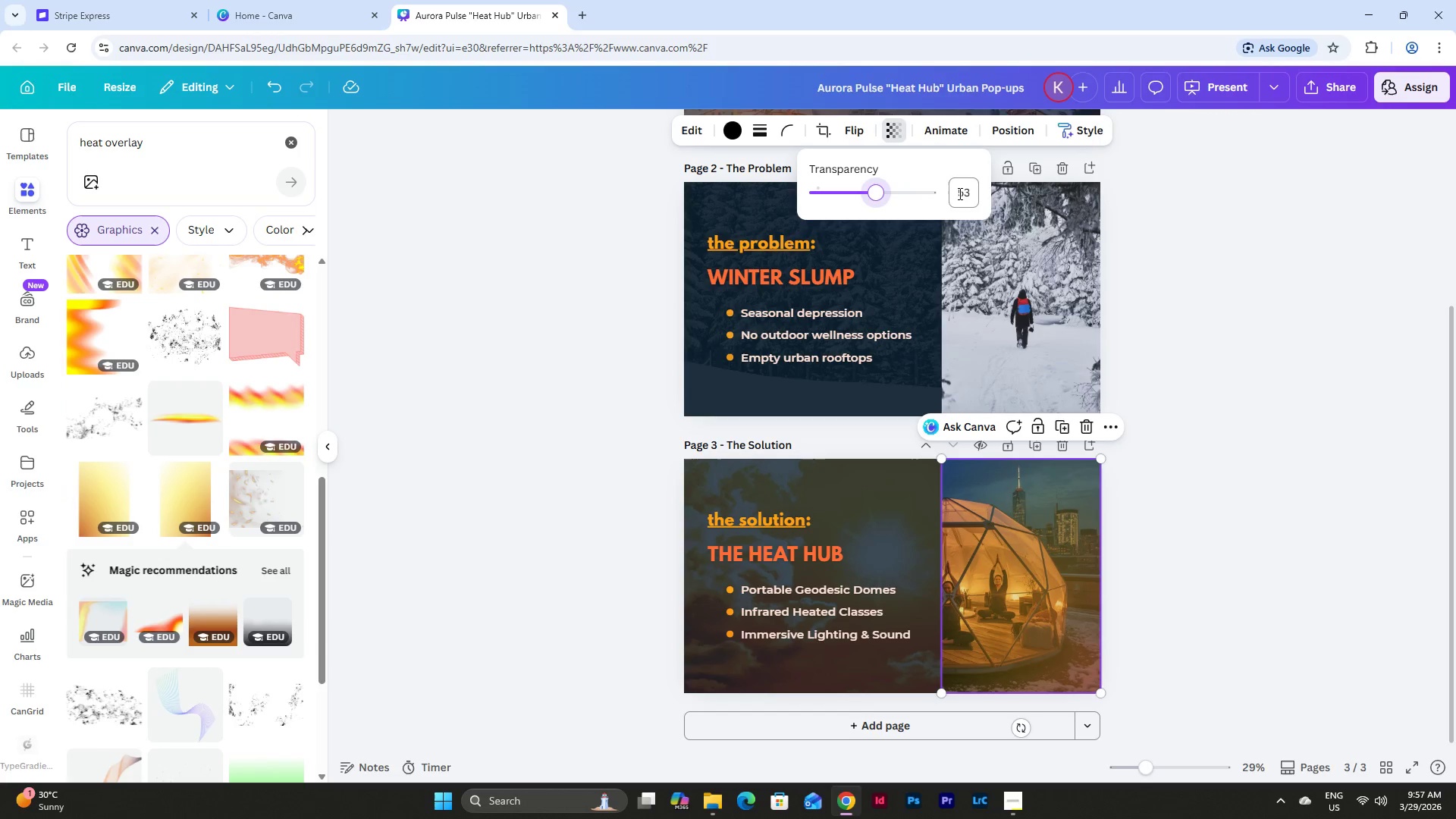 
left_click([964, 193])
 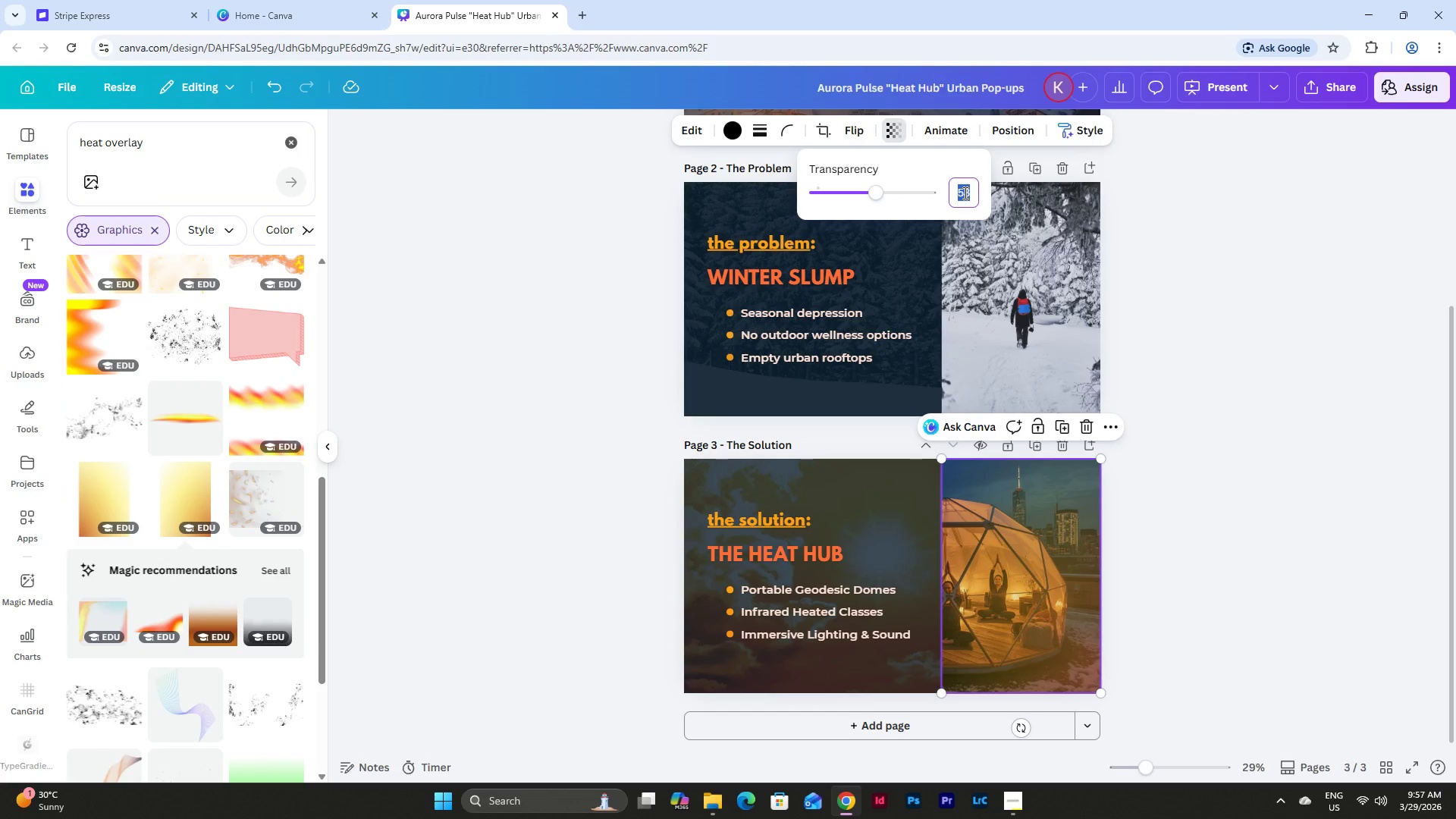 
key(Numpad5)
 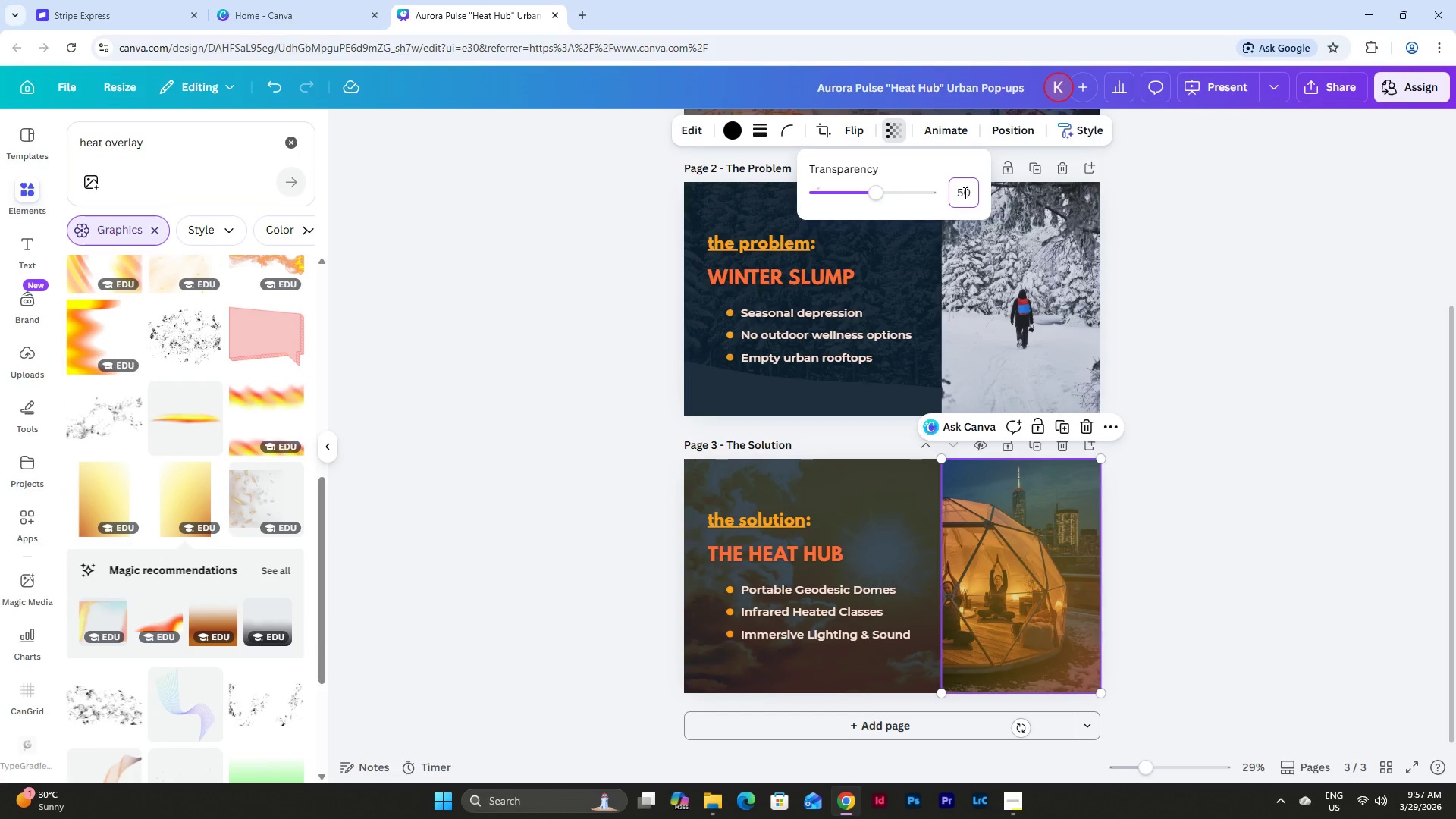 
key(Numpad0)
 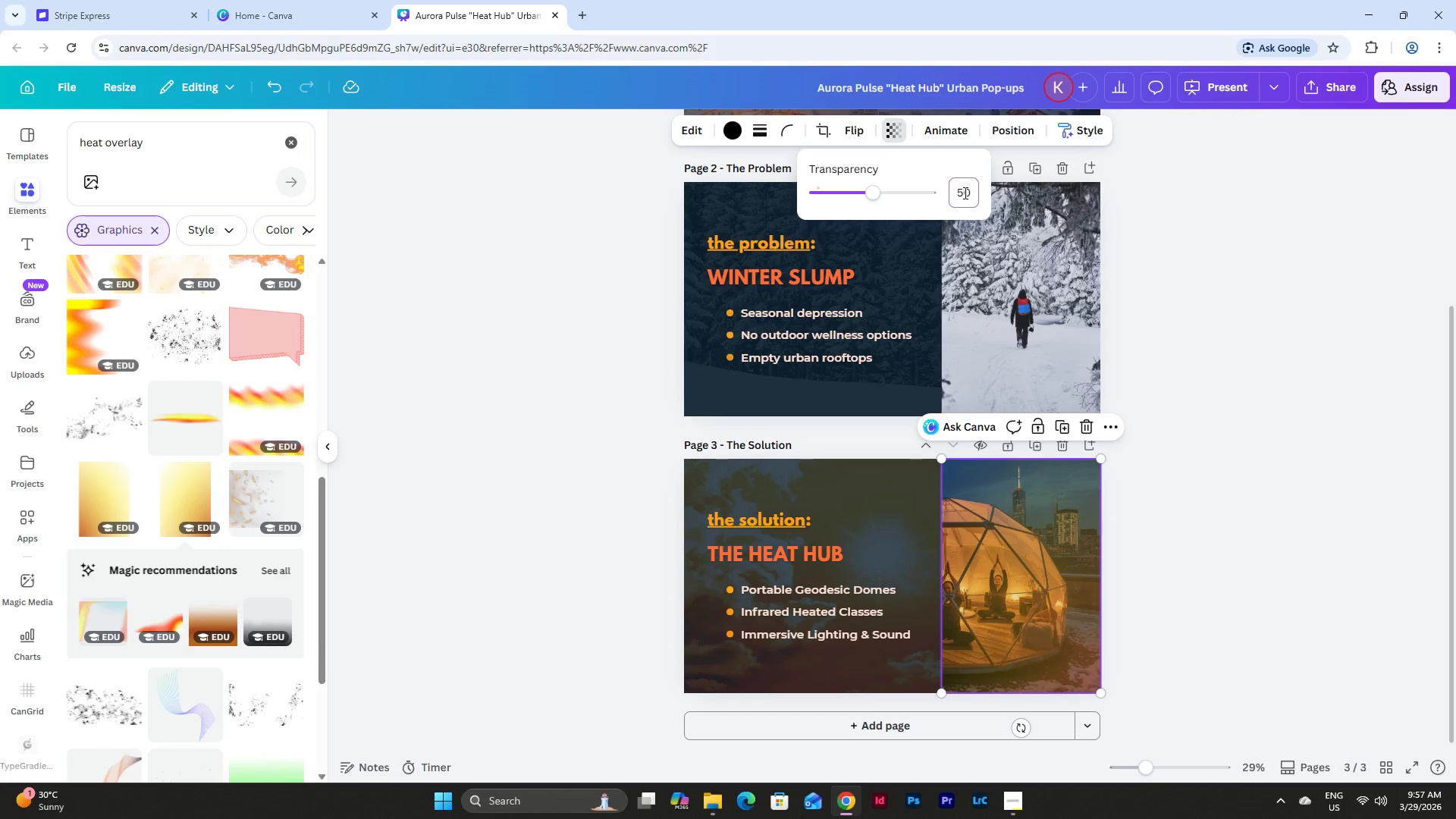 
key(NumpadEnter)
 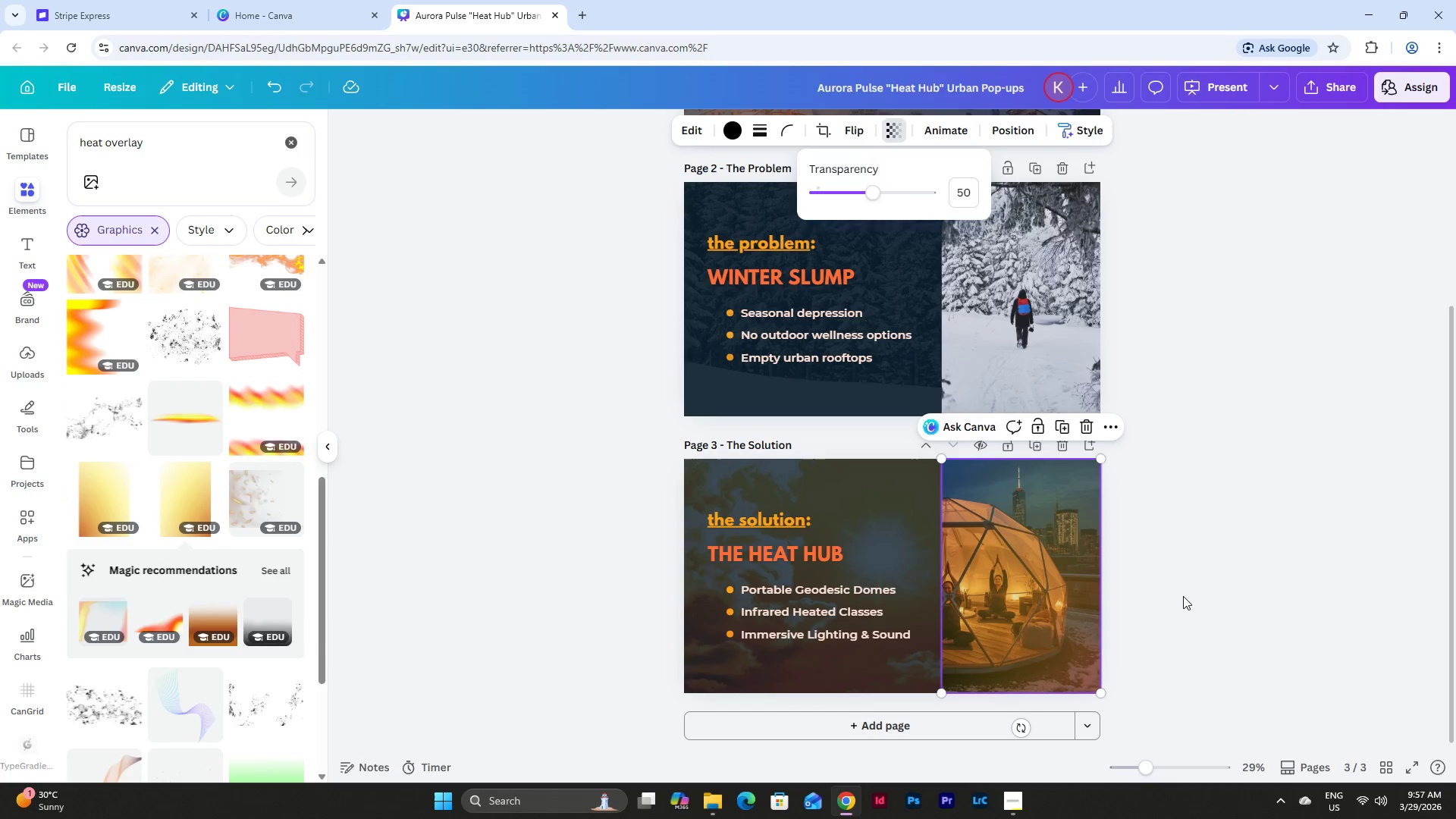 
double_click([1181, 595])
 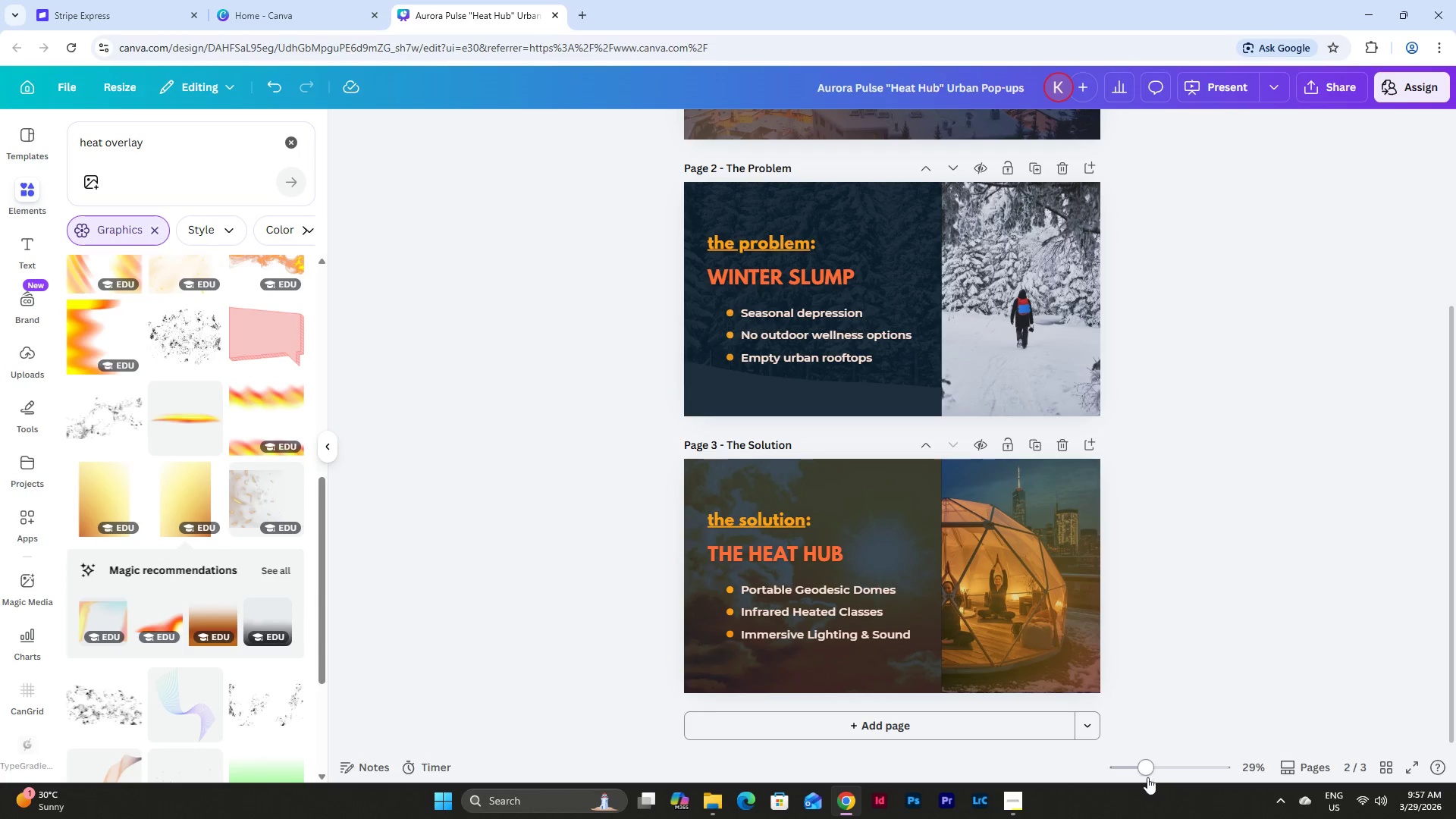 
left_click_drag(start_coordinate=[1144, 772], to_coordinate=[1188, 787])
 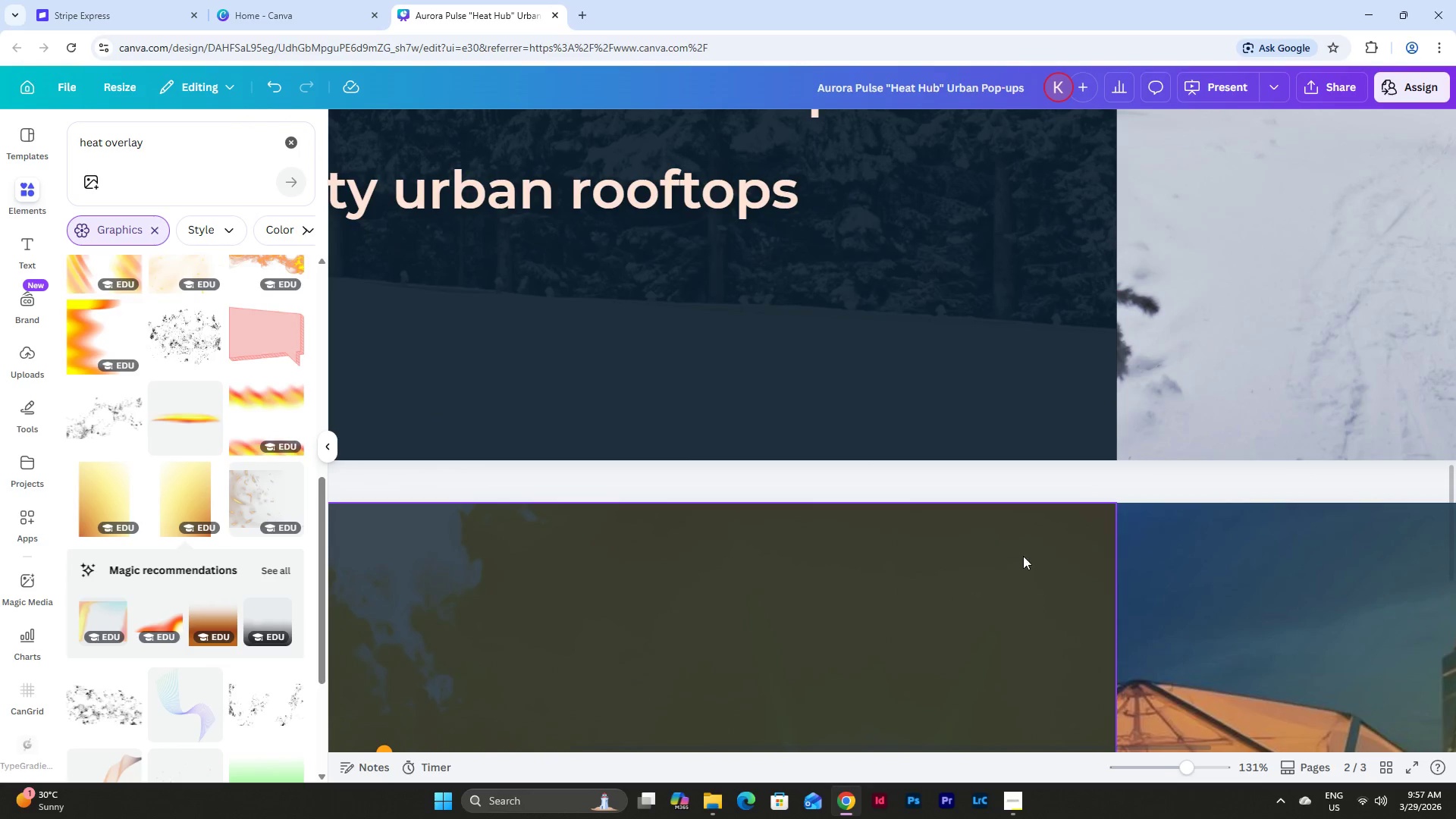 
left_click([1039, 561])
 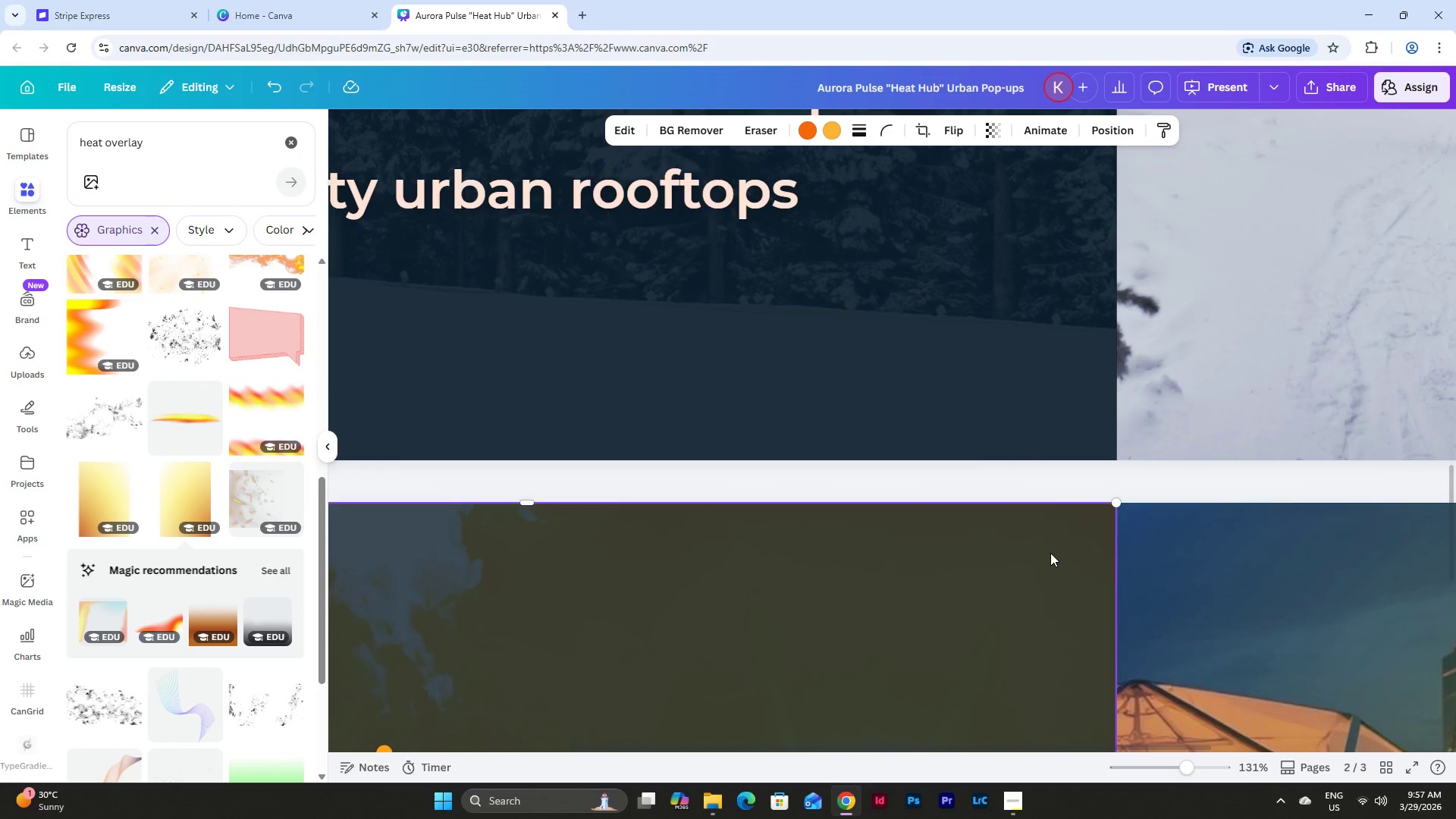 
scroll: coordinate [1050, 553], scroll_direction: down, amount: 9.0
 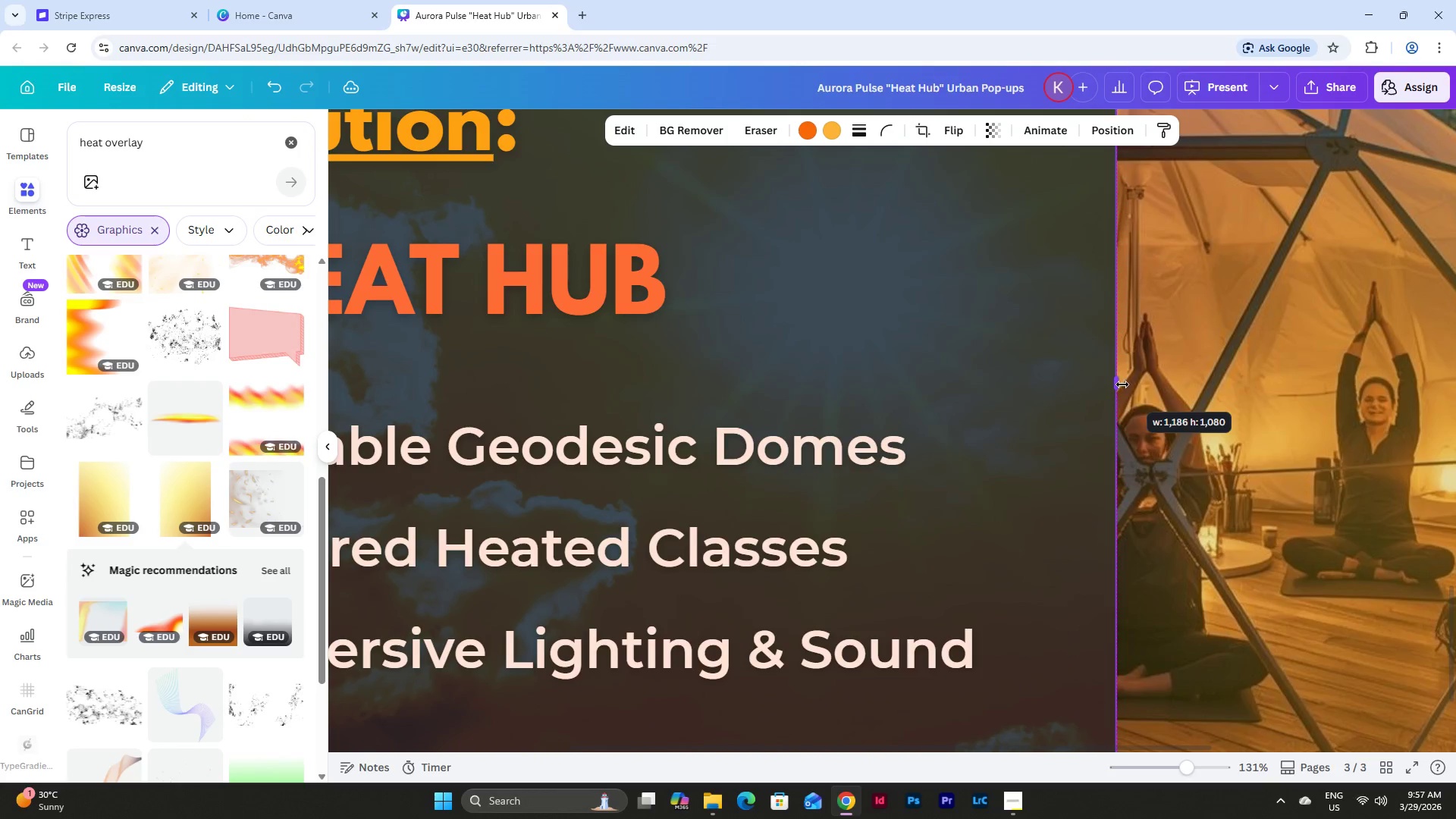 
double_click([1196, 449])
 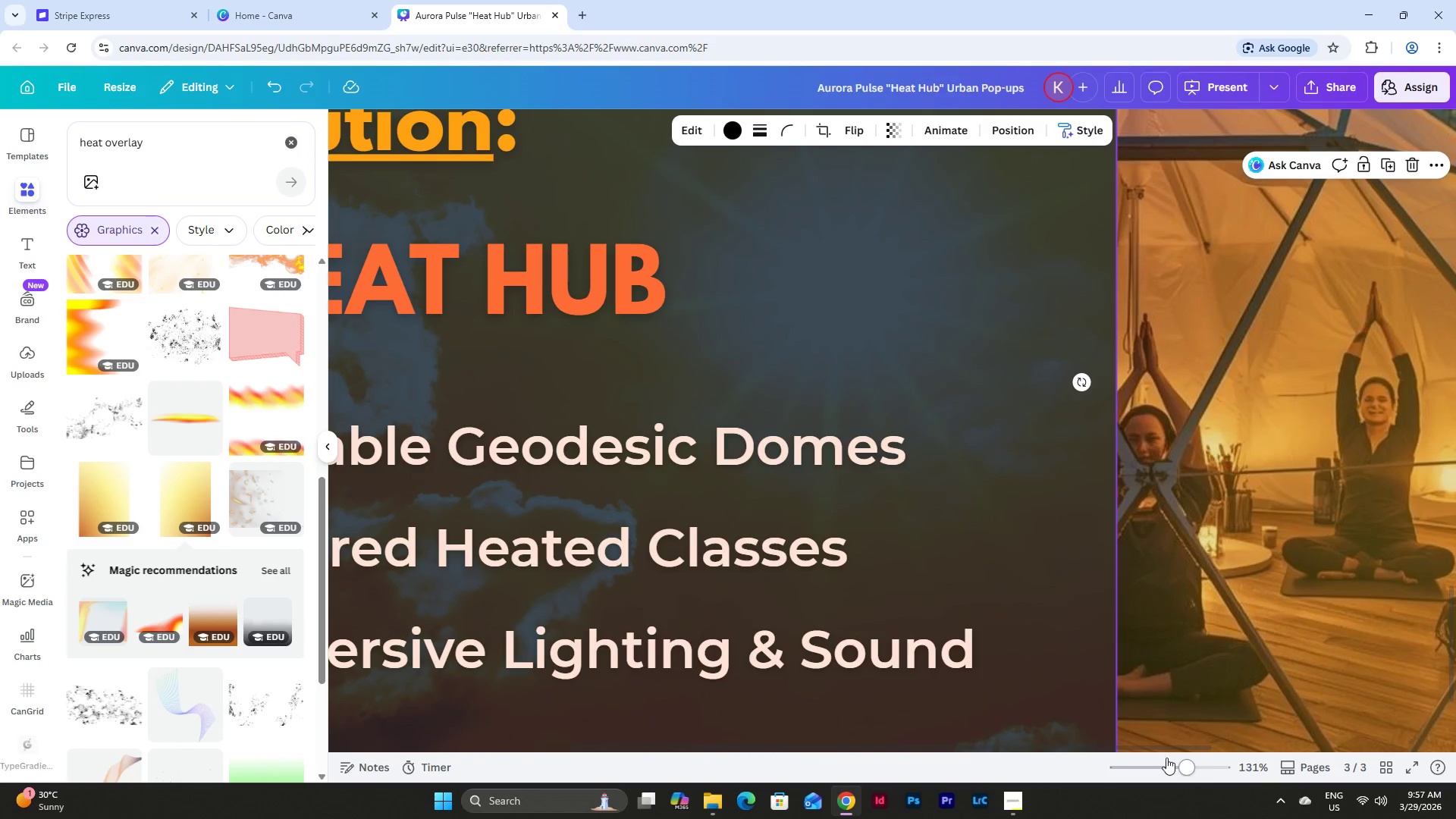 
left_click_drag(start_coordinate=[1170, 759], to_coordinate=[1160, 757])
 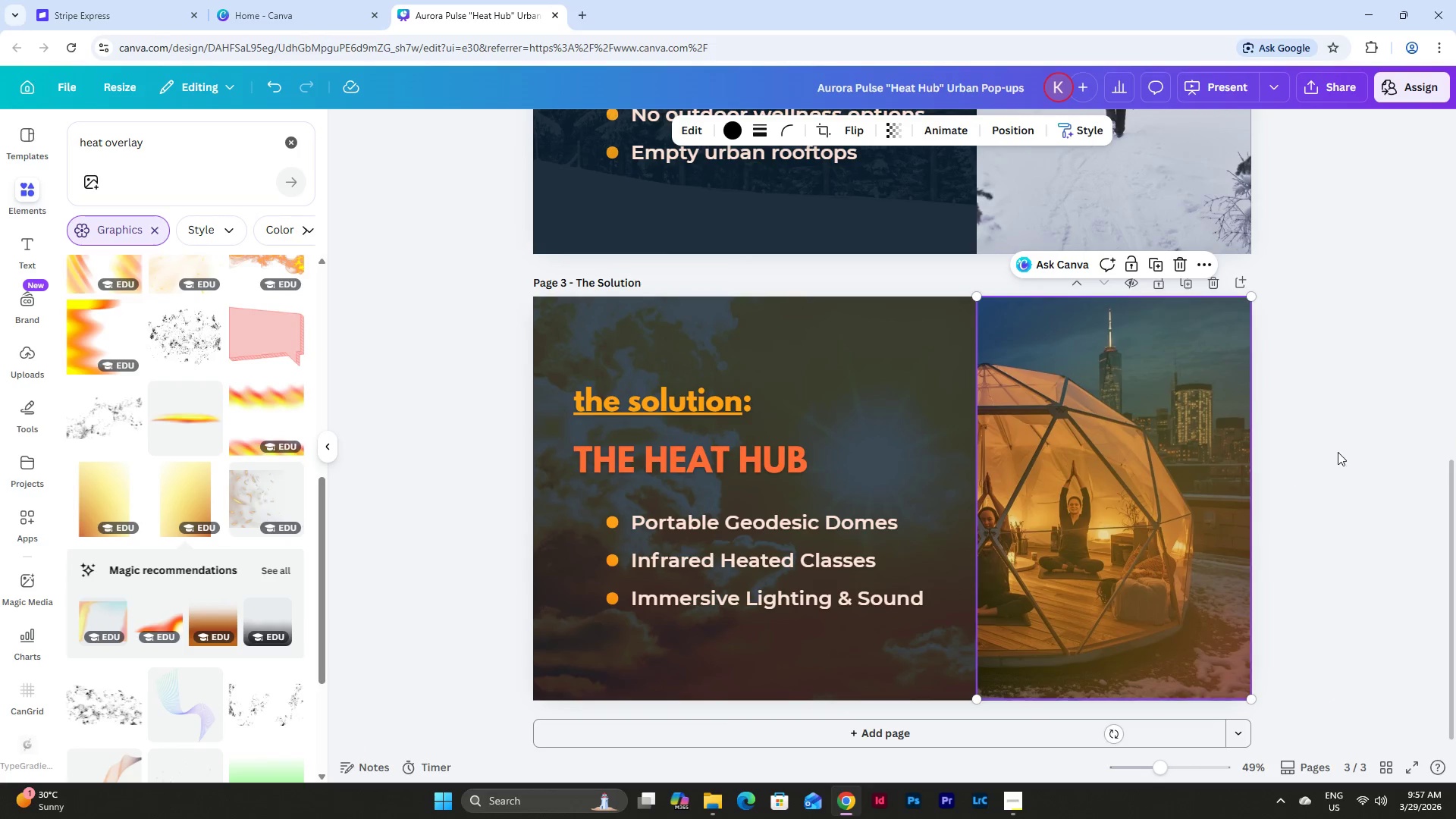 
left_click([1345, 449])
 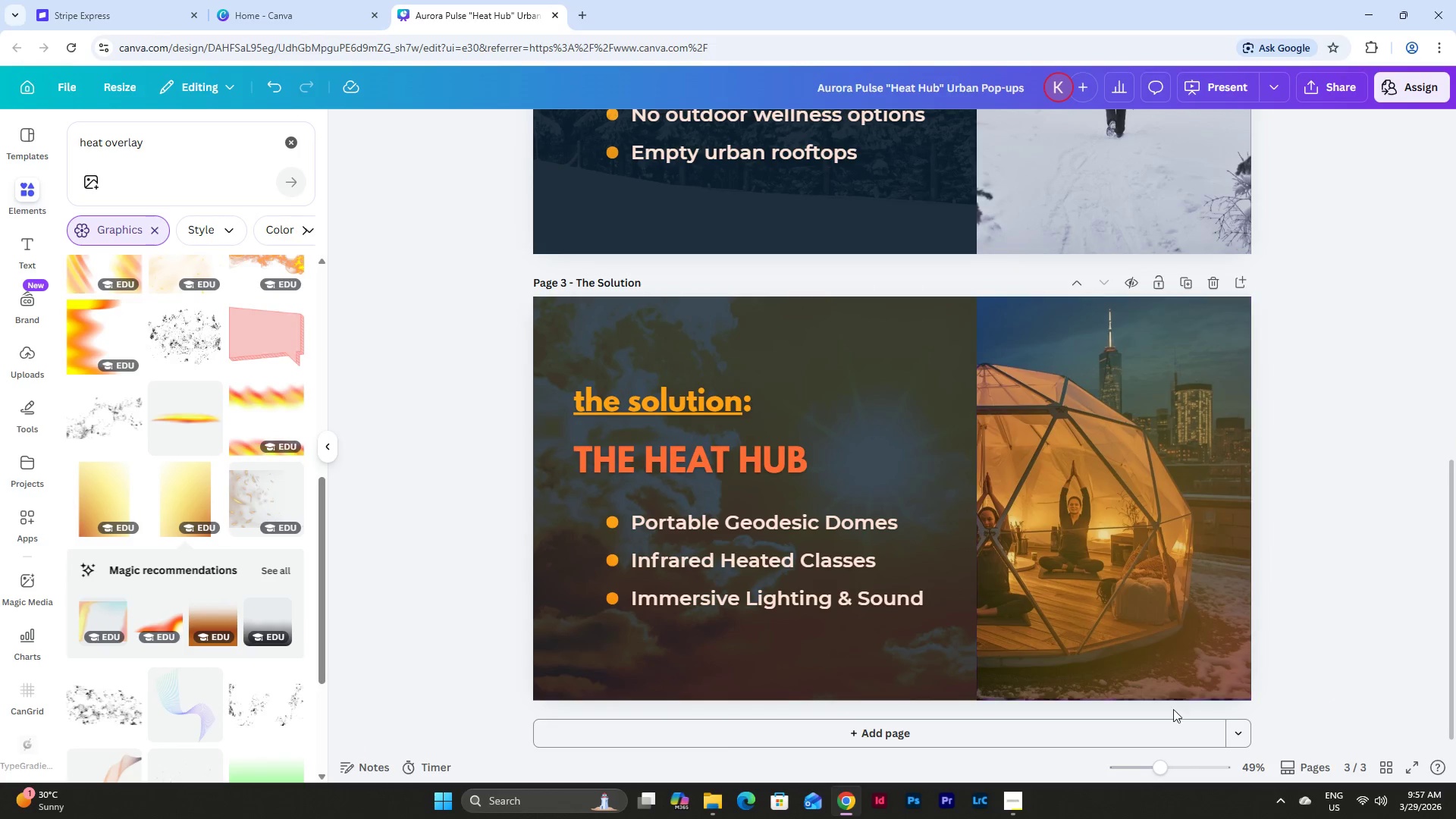 
left_click_drag(start_coordinate=[1156, 771], to_coordinate=[1147, 770])
 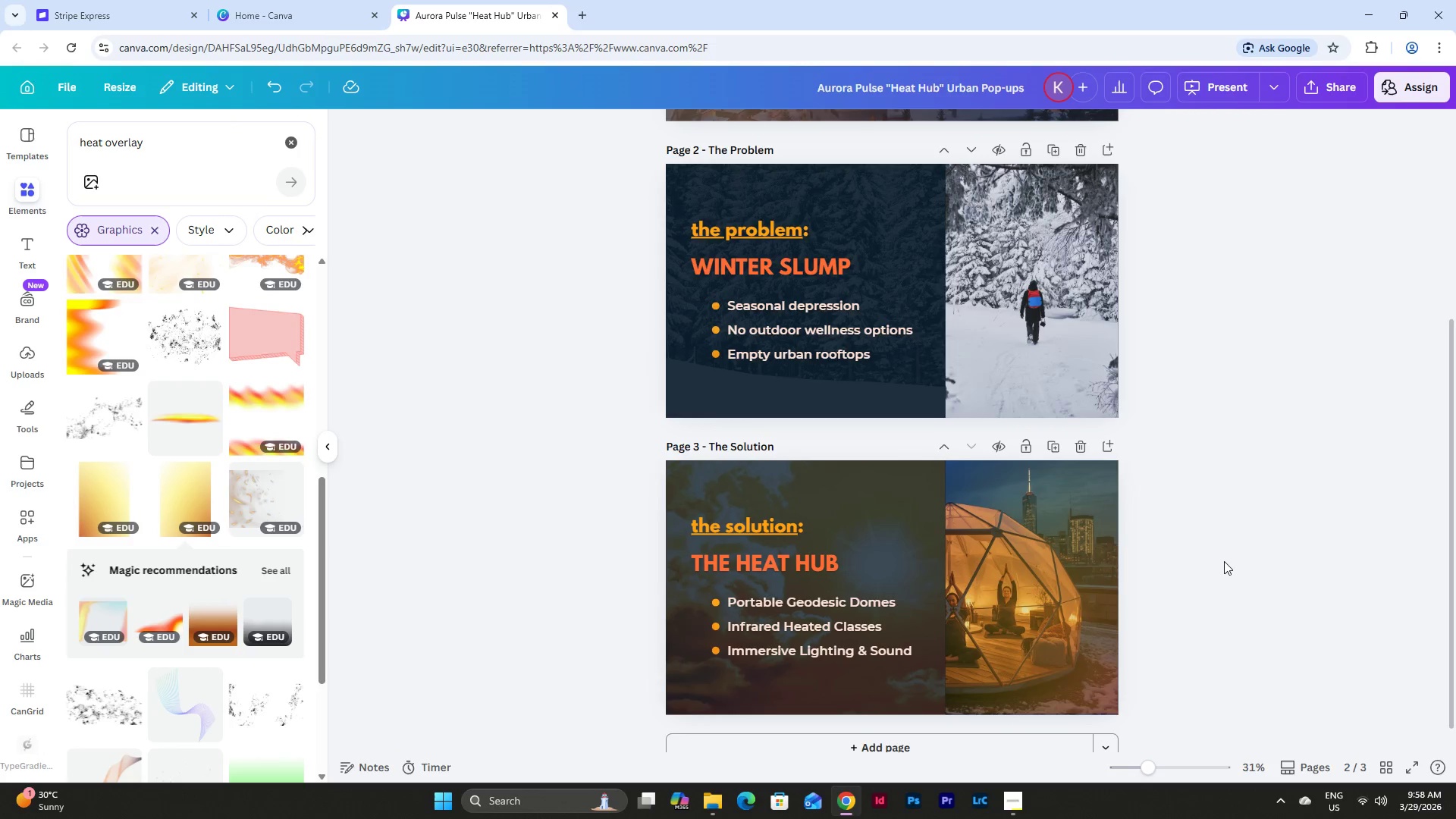 
scroll: coordinate [1224, 561], scroll_direction: down, amount: 2.0
 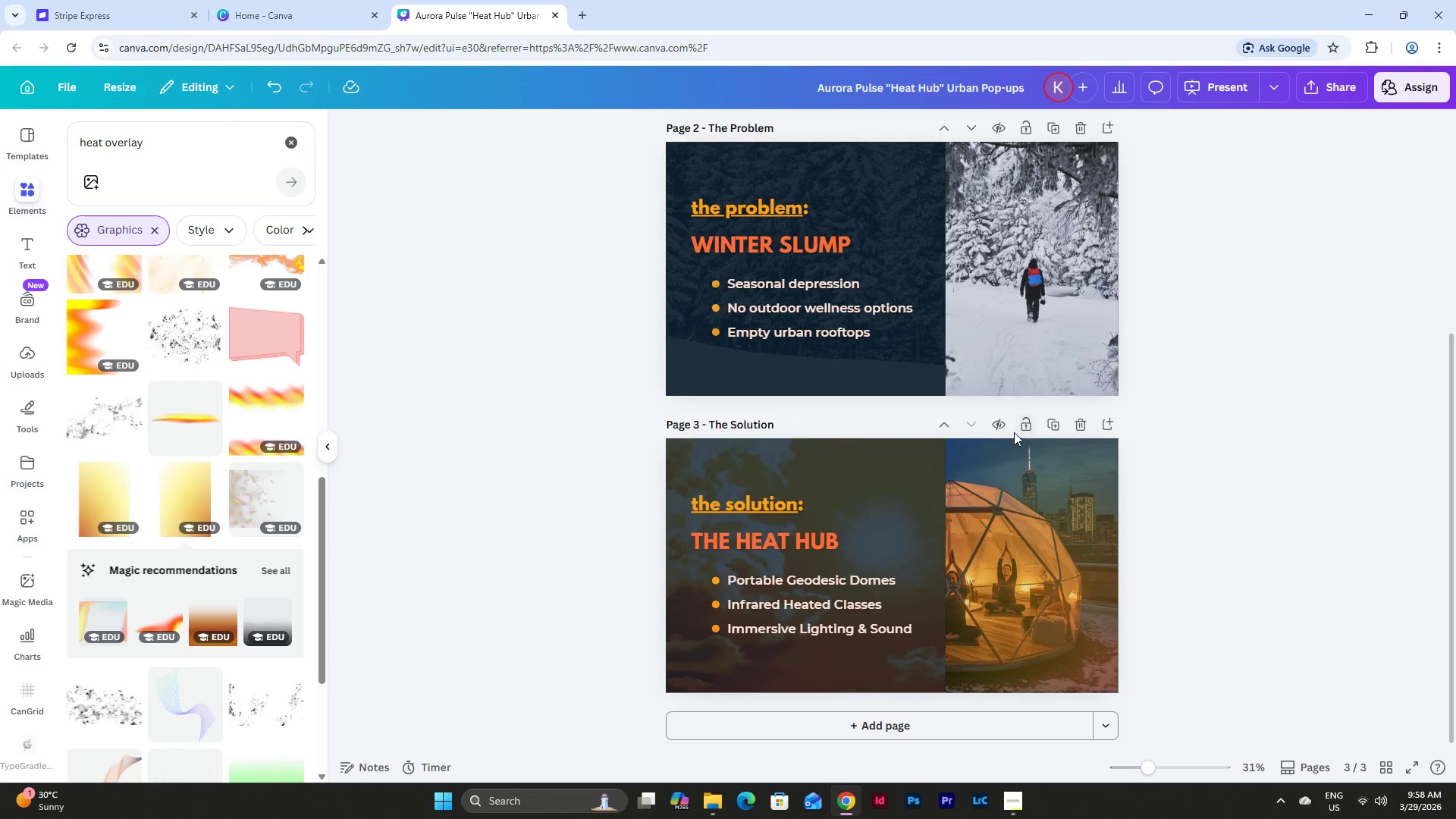 
left_click([1050, 426])
 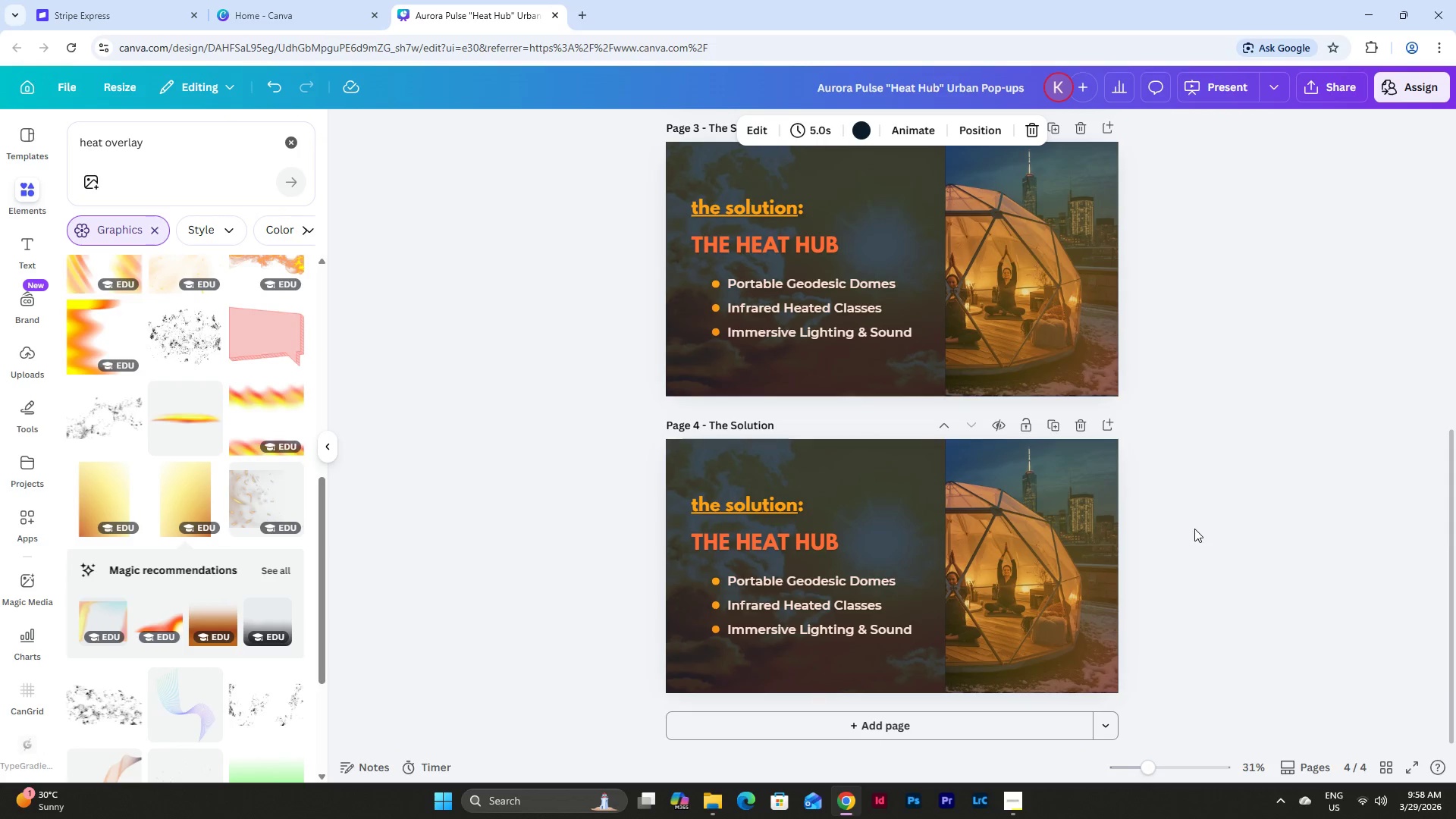 
scroll: coordinate [1194, 529], scroll_direction: up, amount: 6.0
 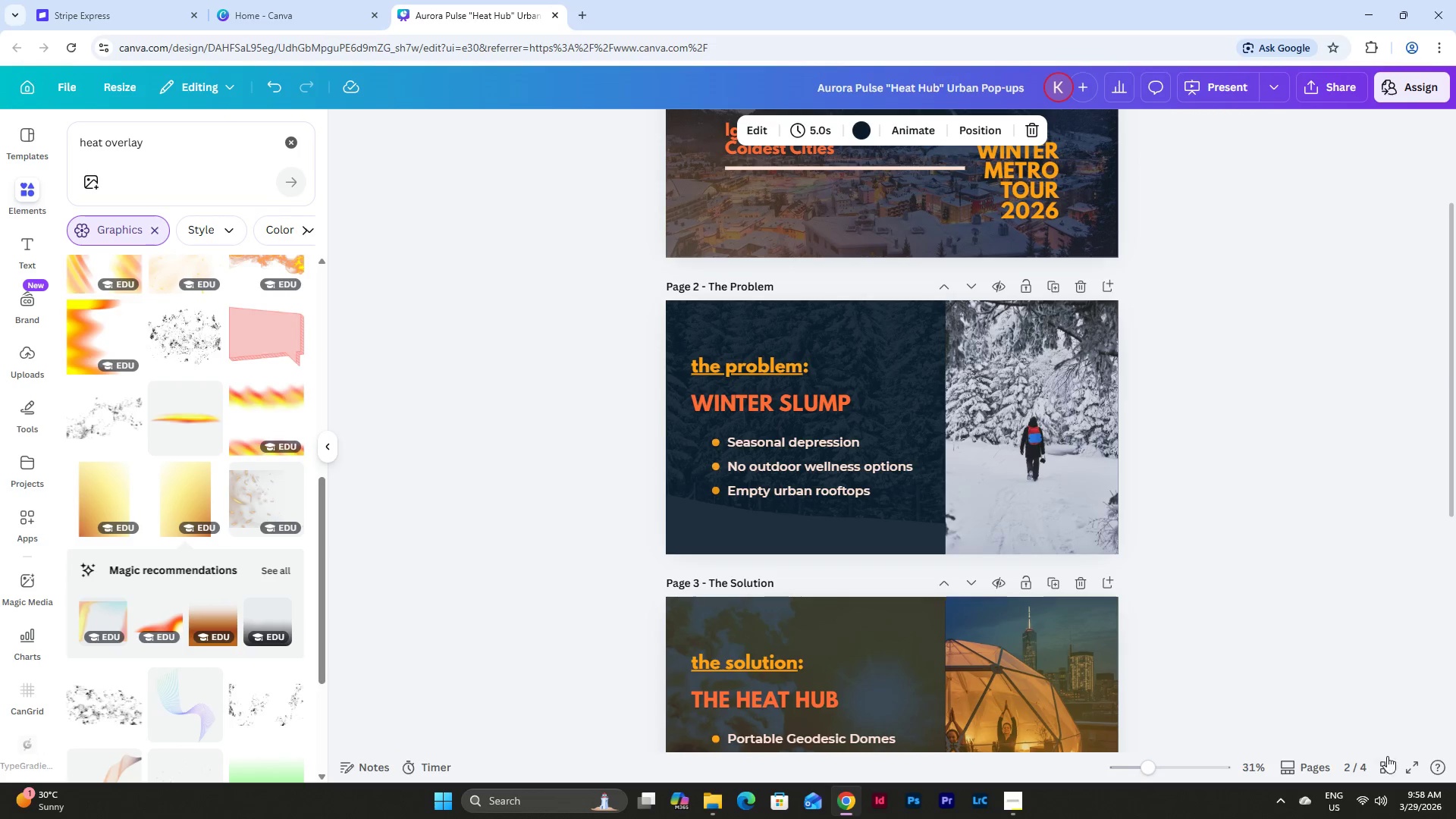 
left_click([1385, 761])
 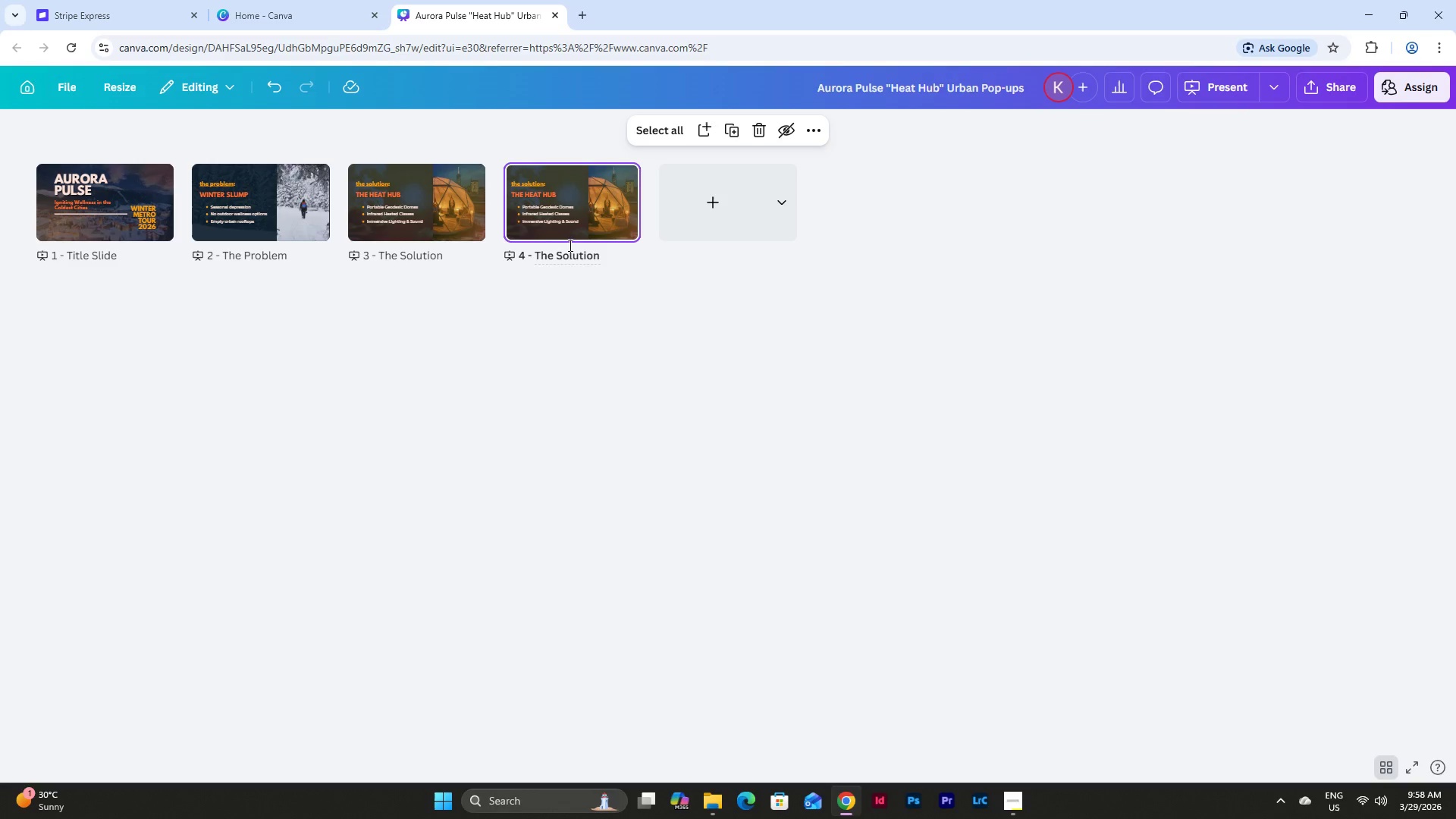 
double_click([569, 228])
 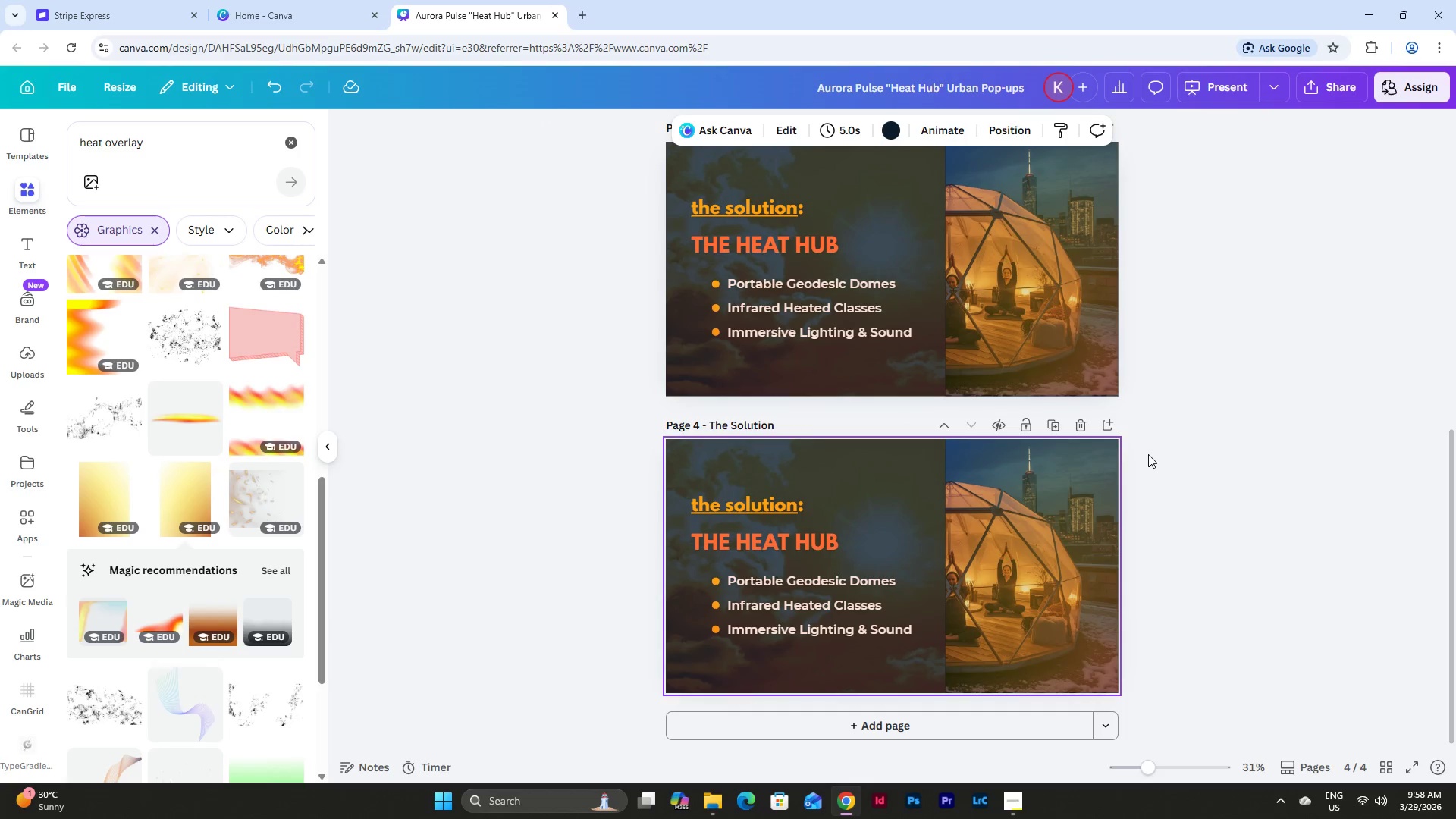 
scroll: coordinate [1149, 455], scroll_direction: down, amount: 4.0
 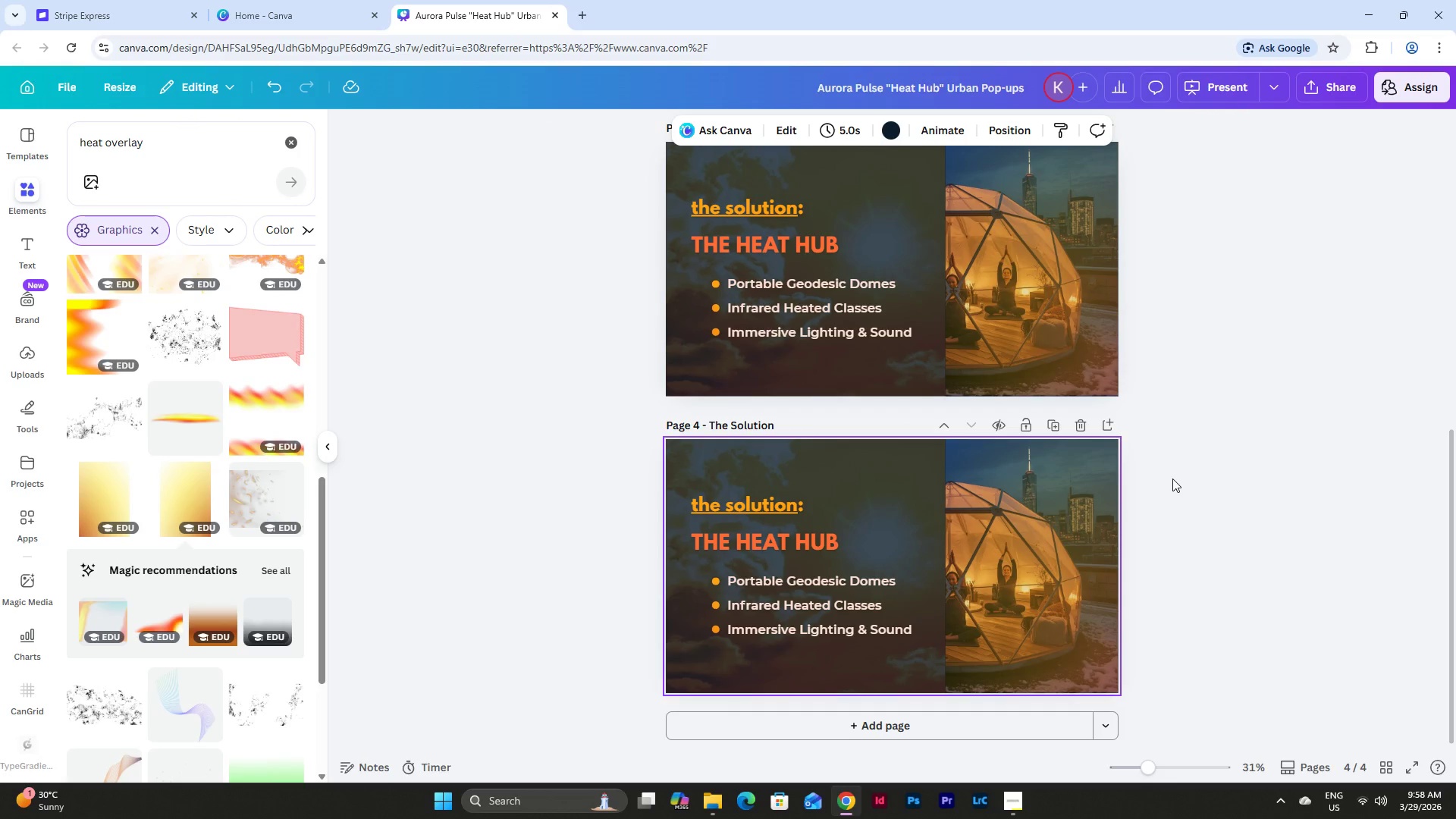 
left_click_drag(start_coordinate=[1190, 699], to_coordinate=[642, 471])
 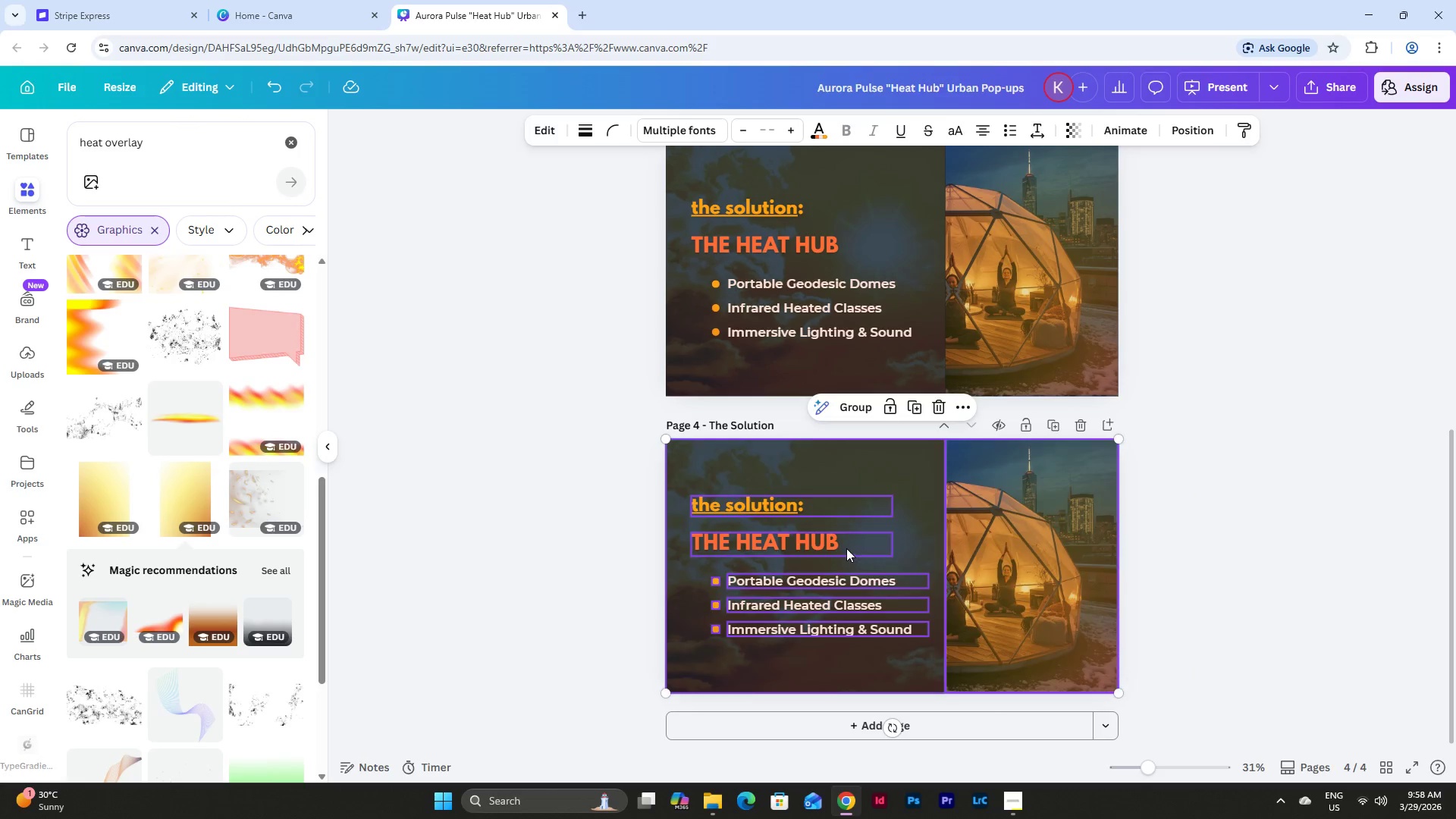 
key(Backspace)
 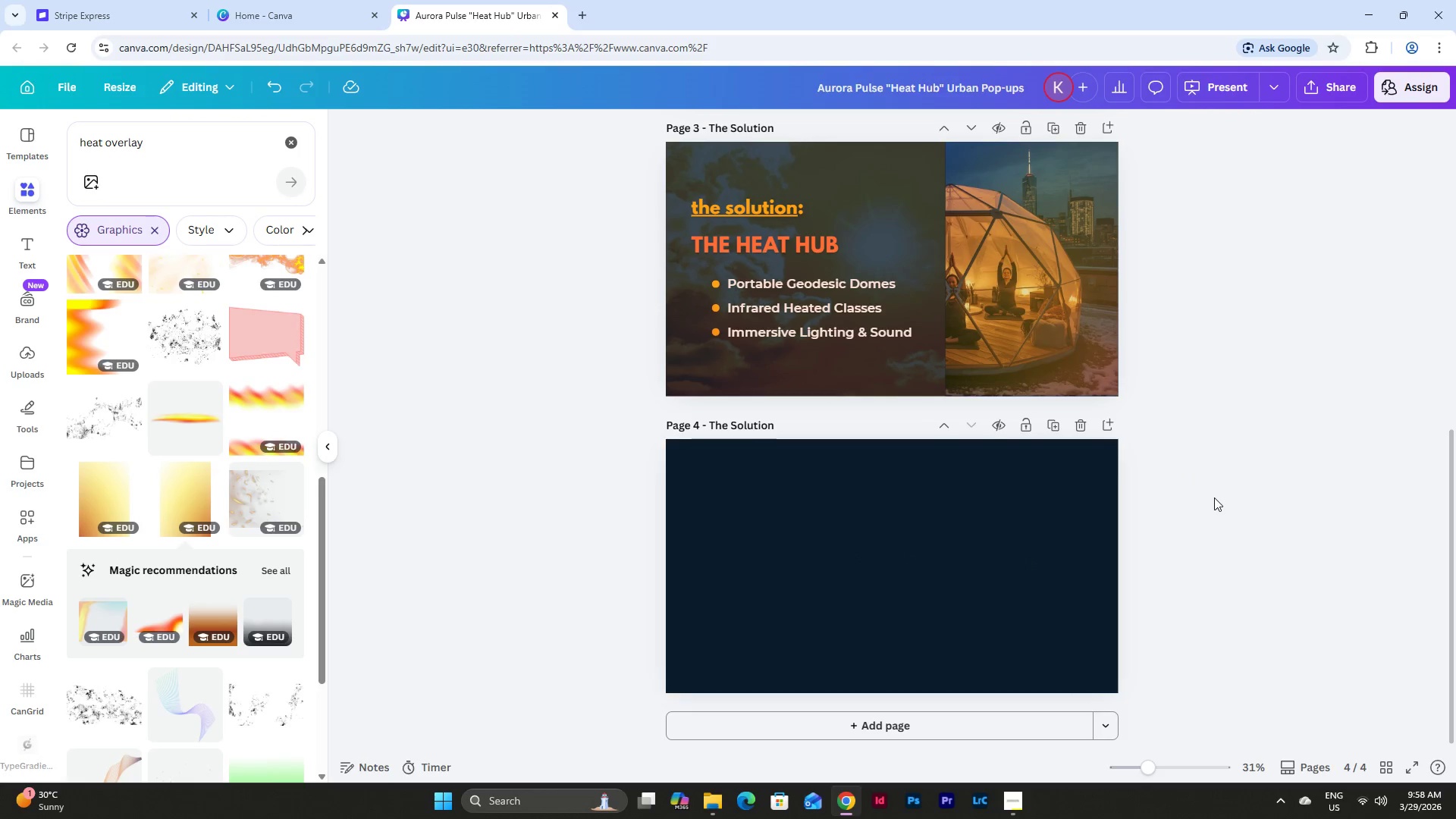 
scroll: coordinate [1214, 497], scroll_direction: up, amount: 5.0
 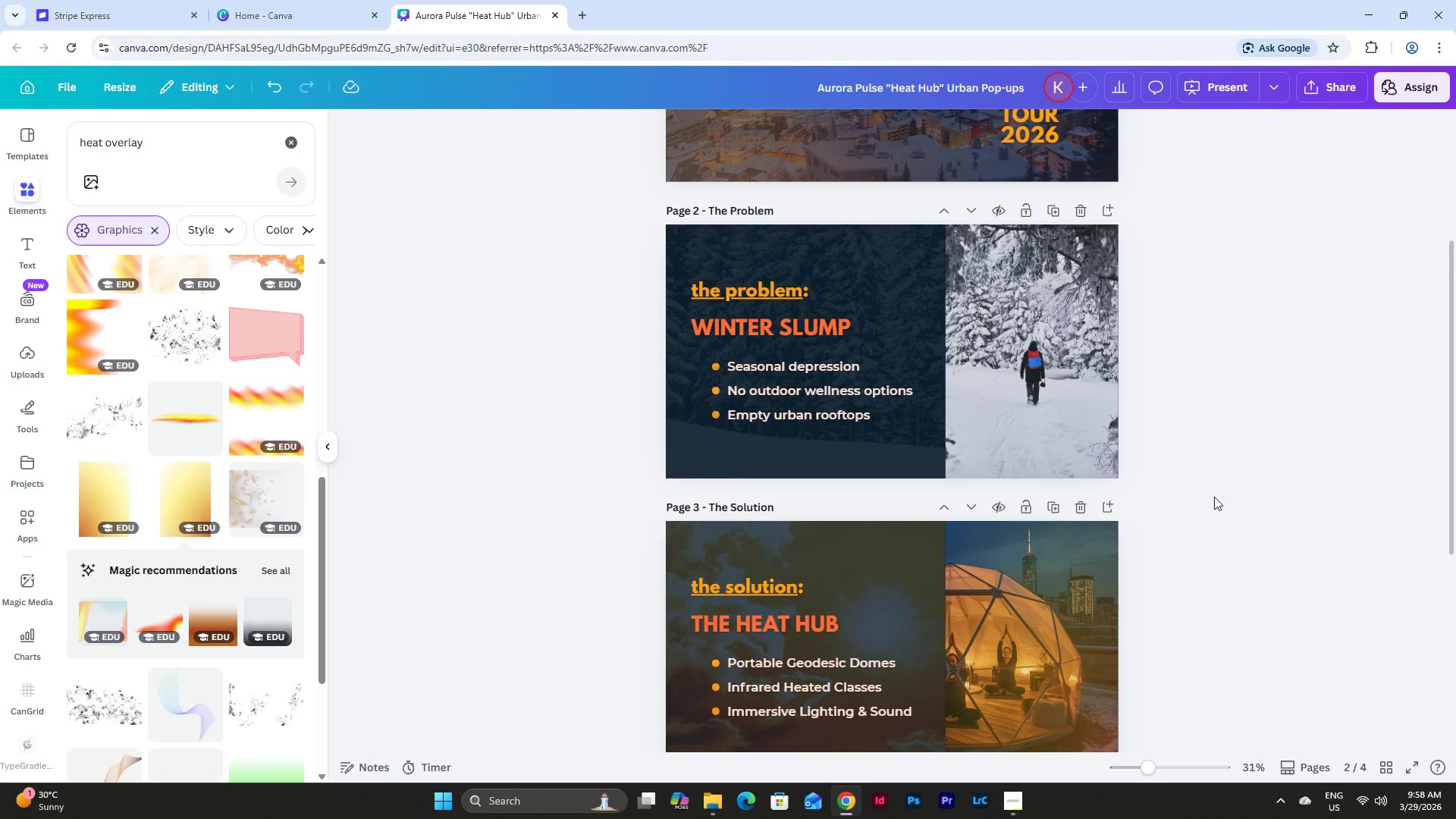 
scroll: coordinate [1255, 545], scroll_direction: down, amount: 4.0
 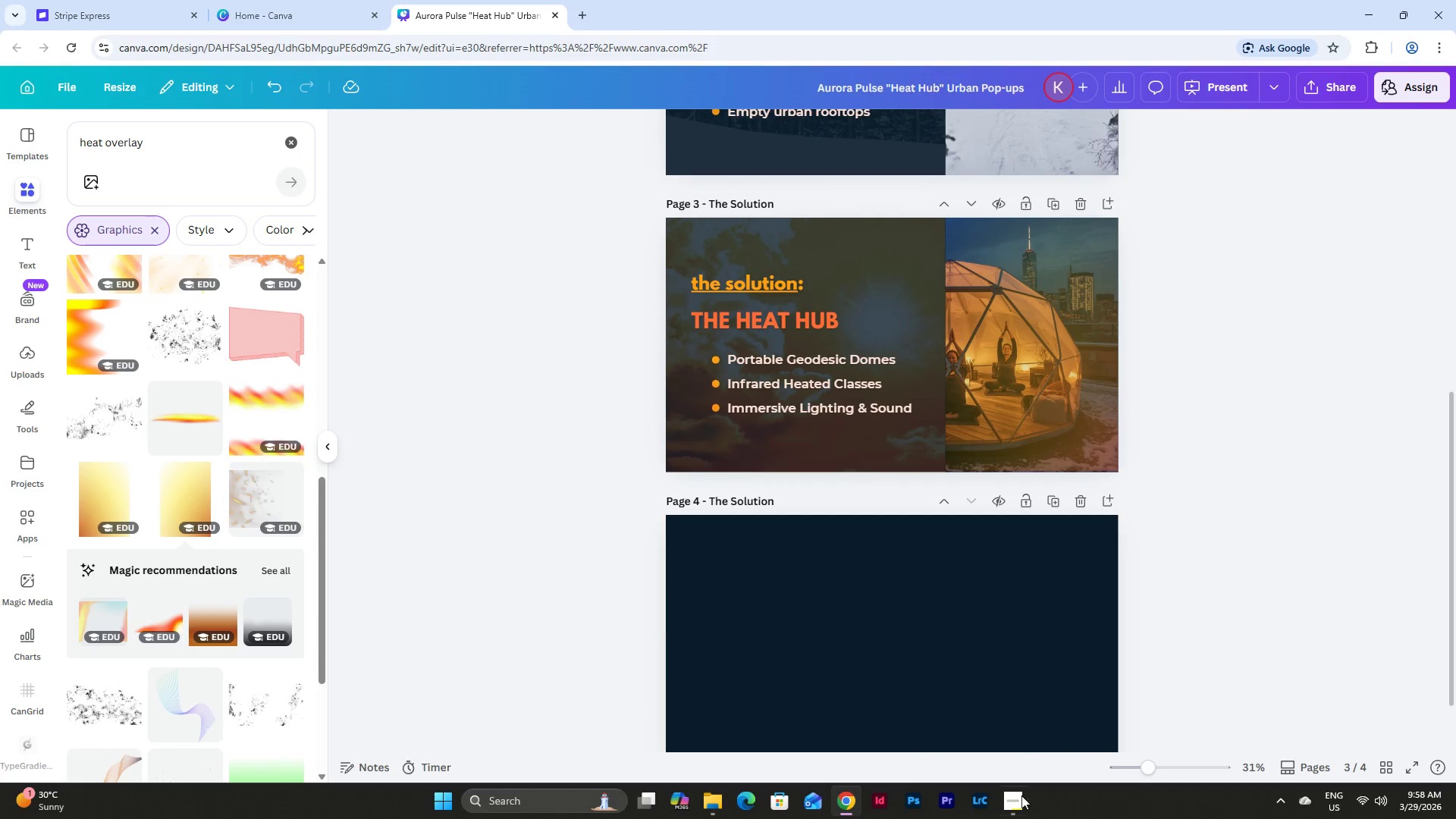 
left_click([1016, 807])